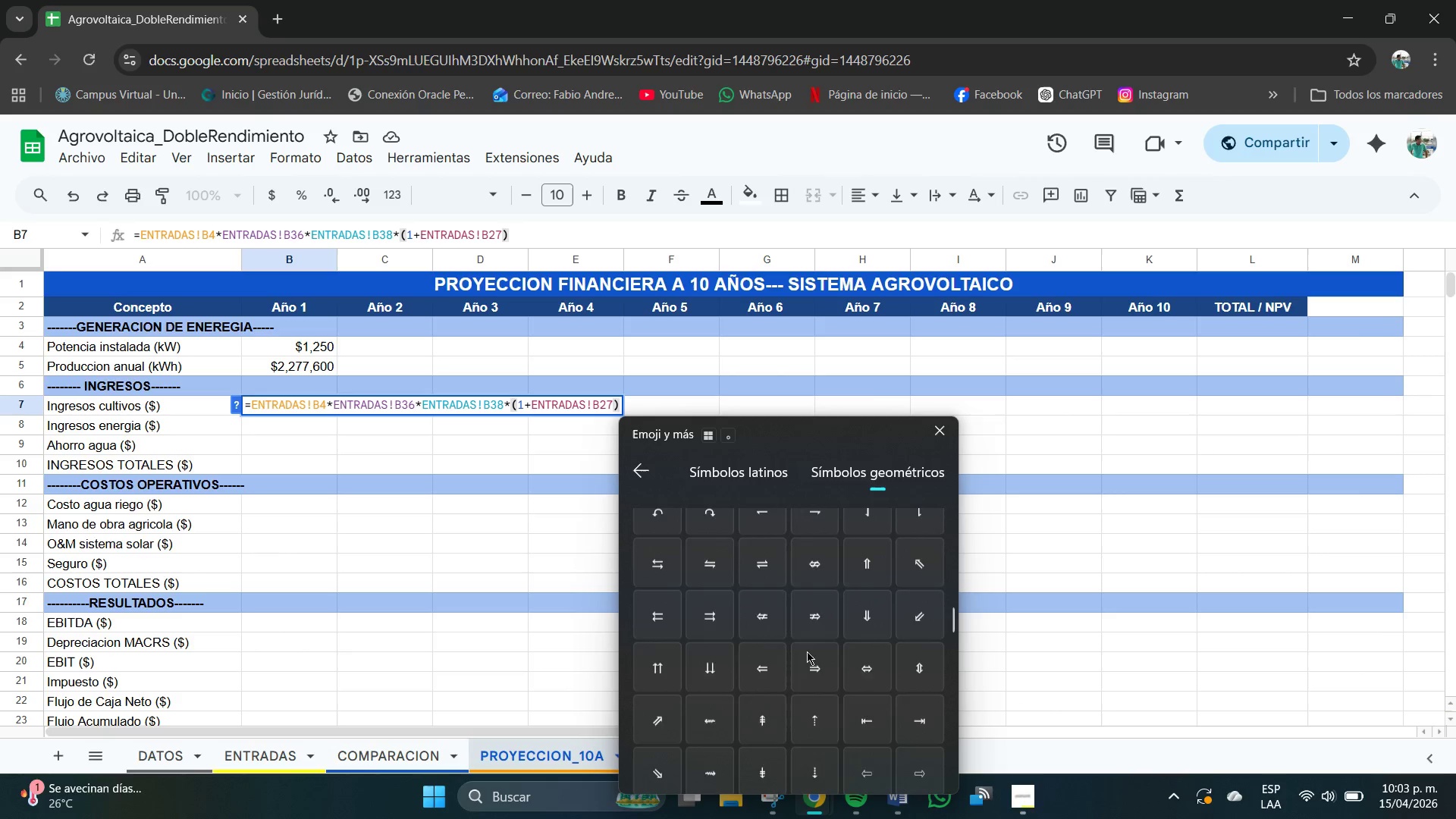 
scroll: coordinate [807, 651], scroll_direction: up, amount: 9.0
 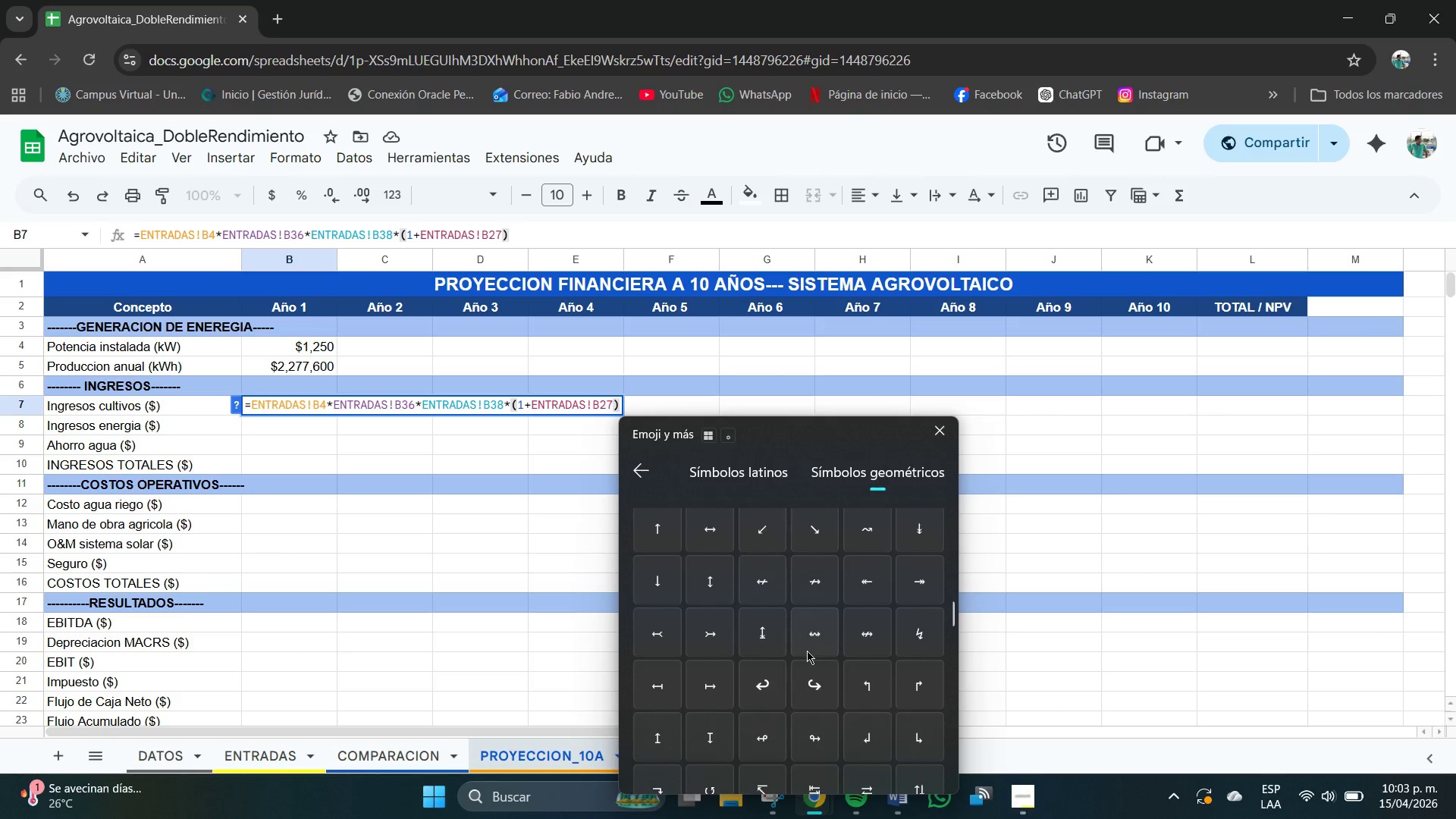 
scroll: coordinate [810, 657], scroll_direction: down, amount: 16.0
 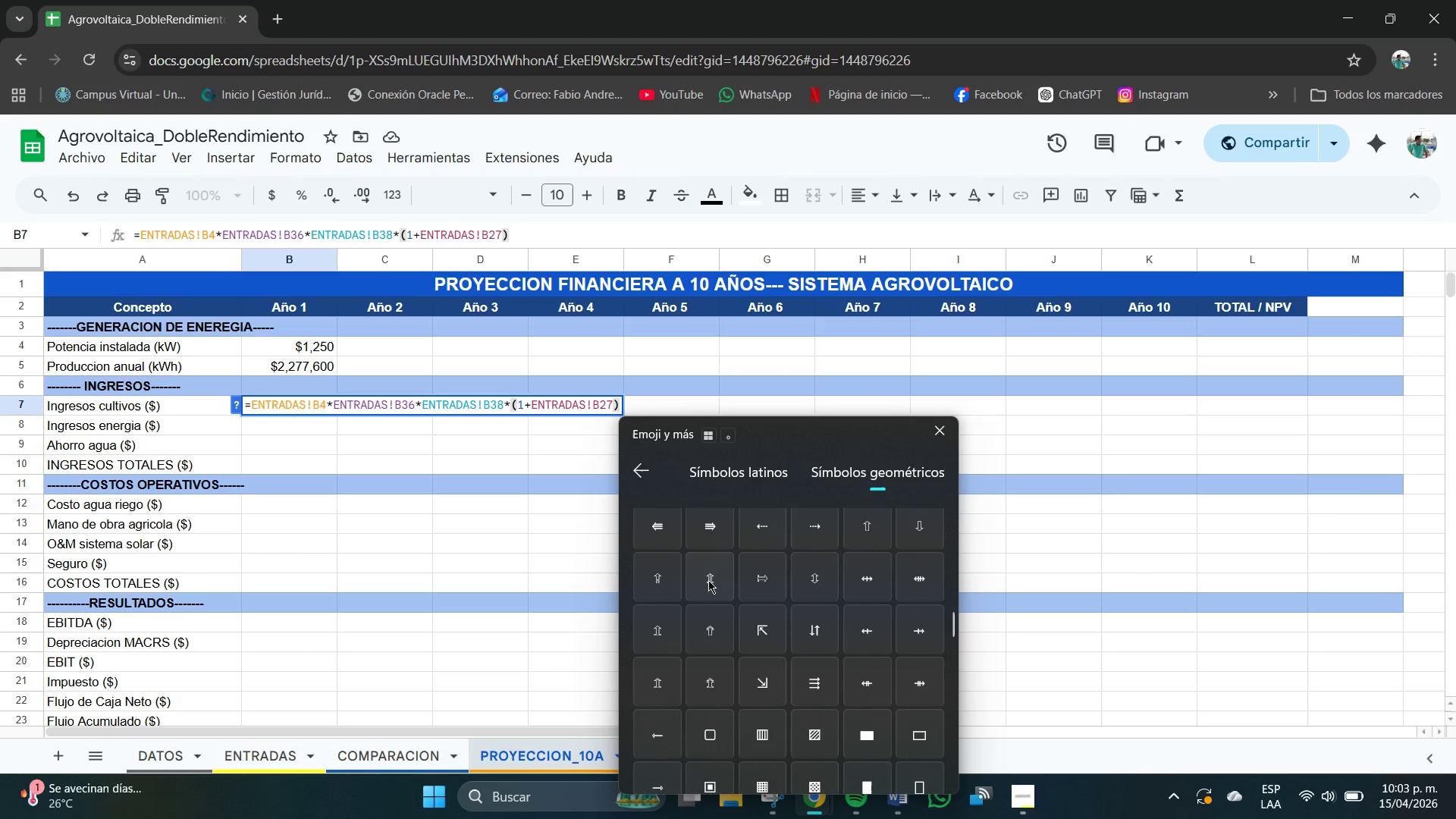 
scroll: coordinate [842, 592], scroll_direction: up, amount: 4.0
 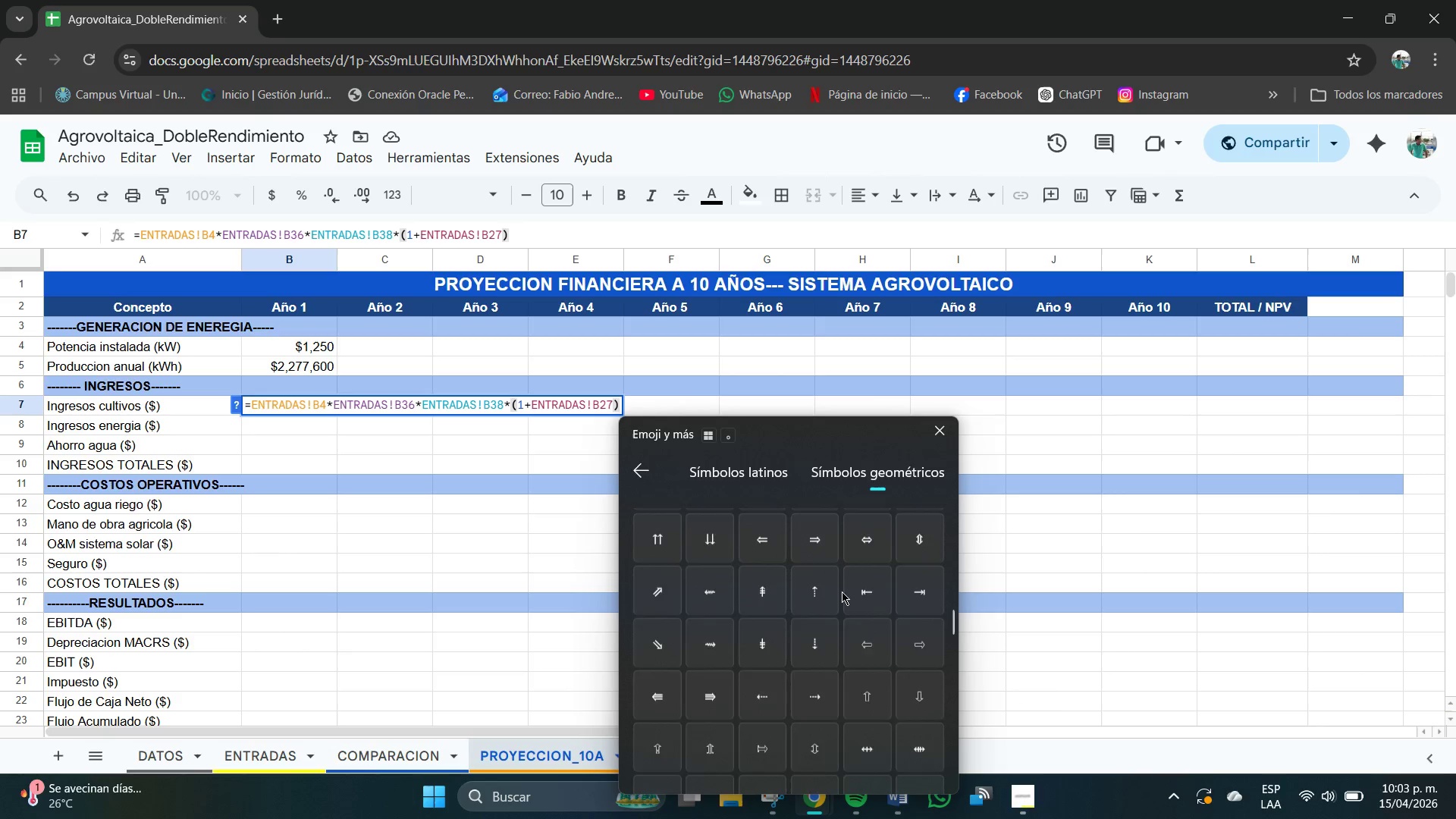 
scroll: coordinate [836, 632], scroll_direction: down, amount: 19.0
 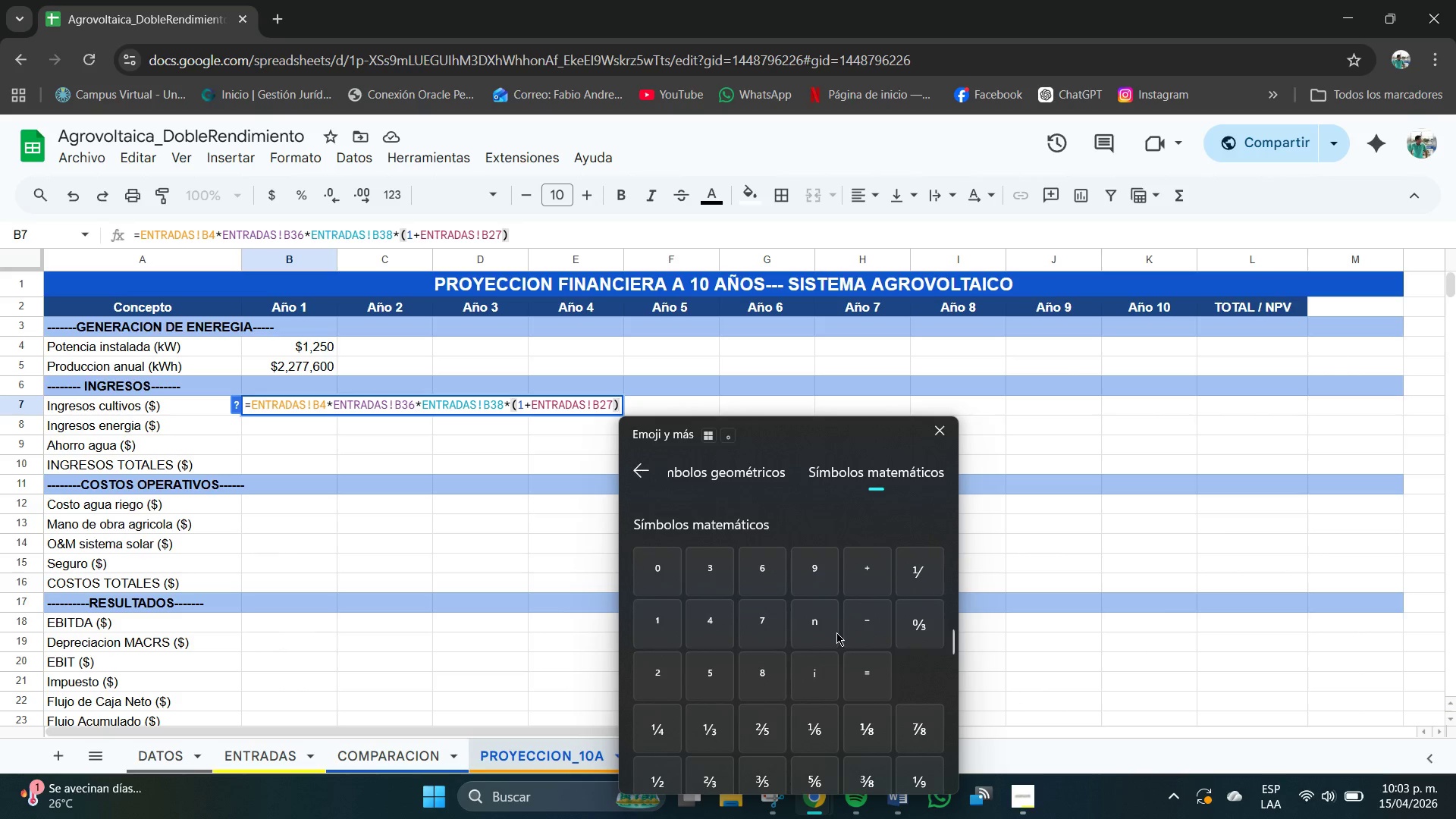 
scroll: coordinate [836, 632], scroll_direction: down, amount: 14.0
 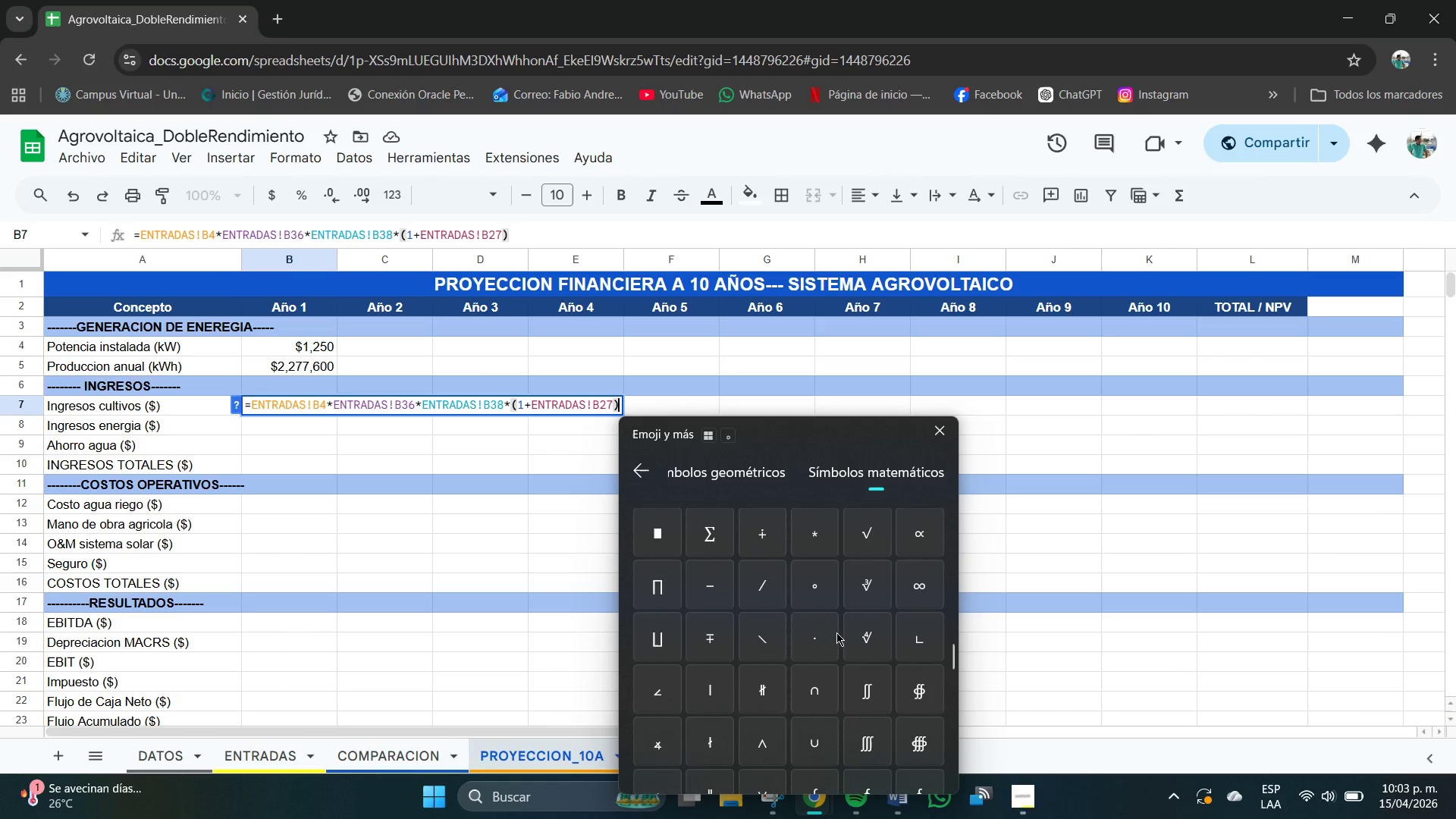 
scroll: coordinate [823, 634], scroll_direction: down, amount: 3.0
 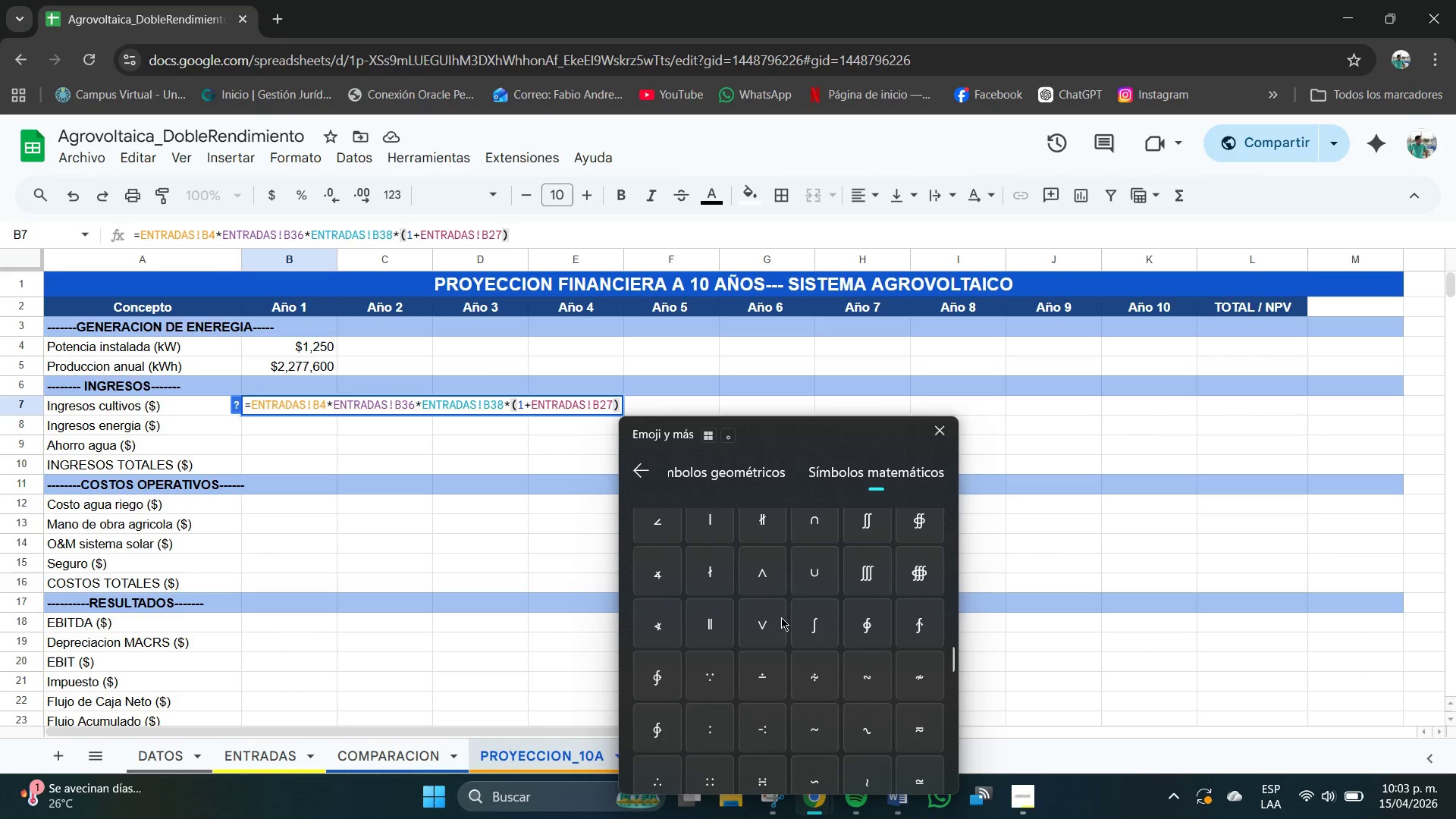 
left_click([764, 588])
 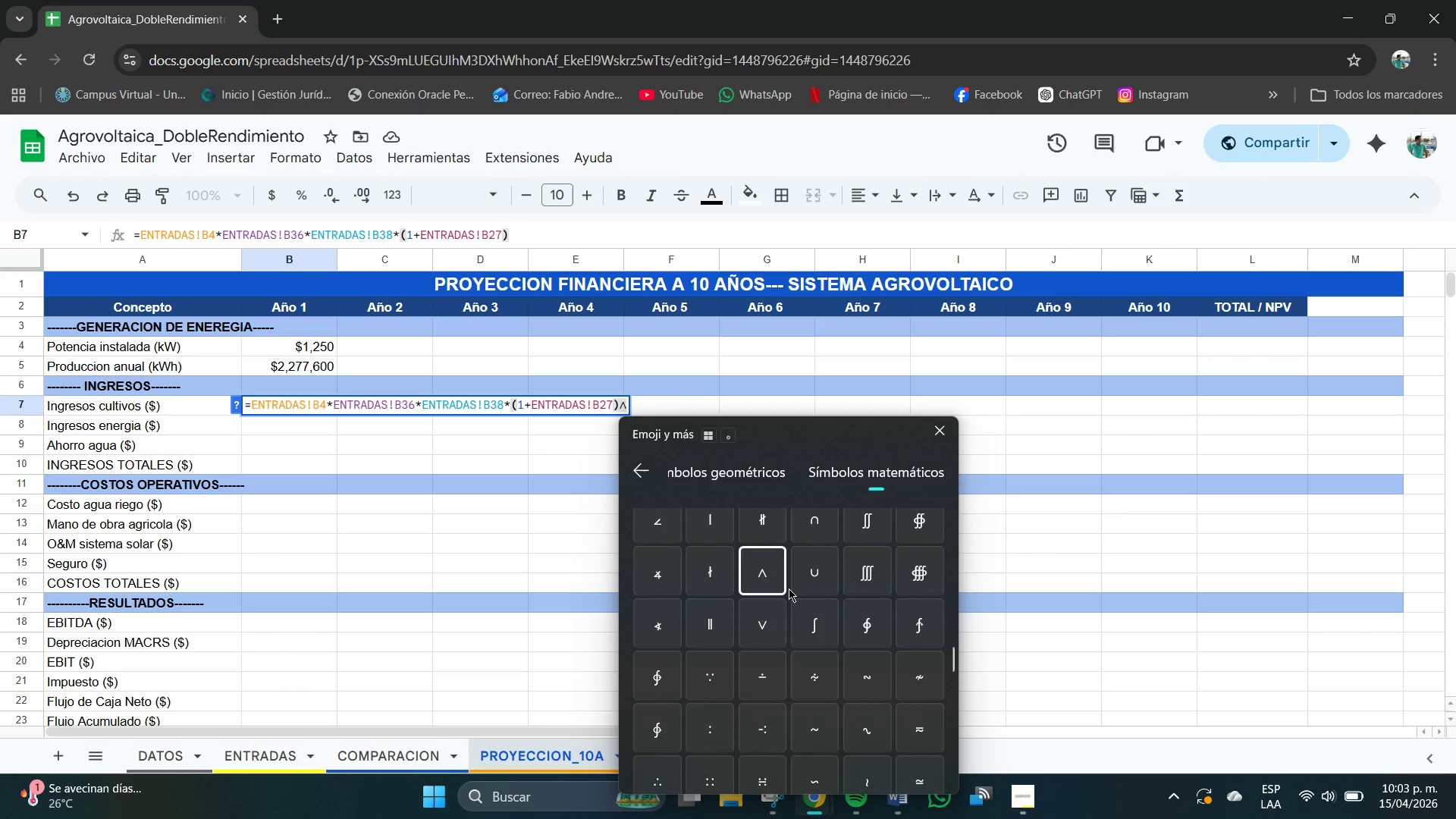 
key(Backspace)
 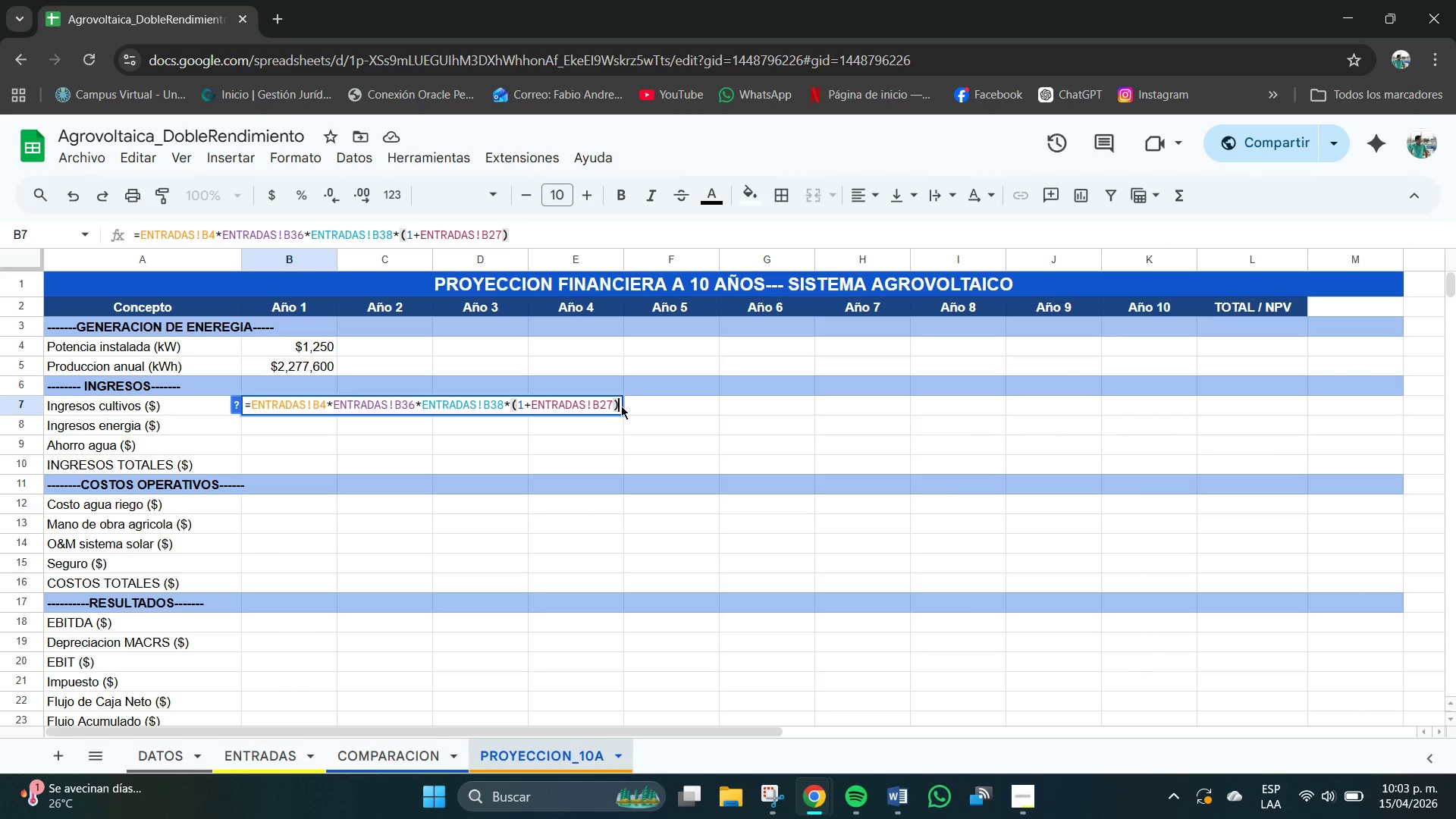 
key(Meta+V)
 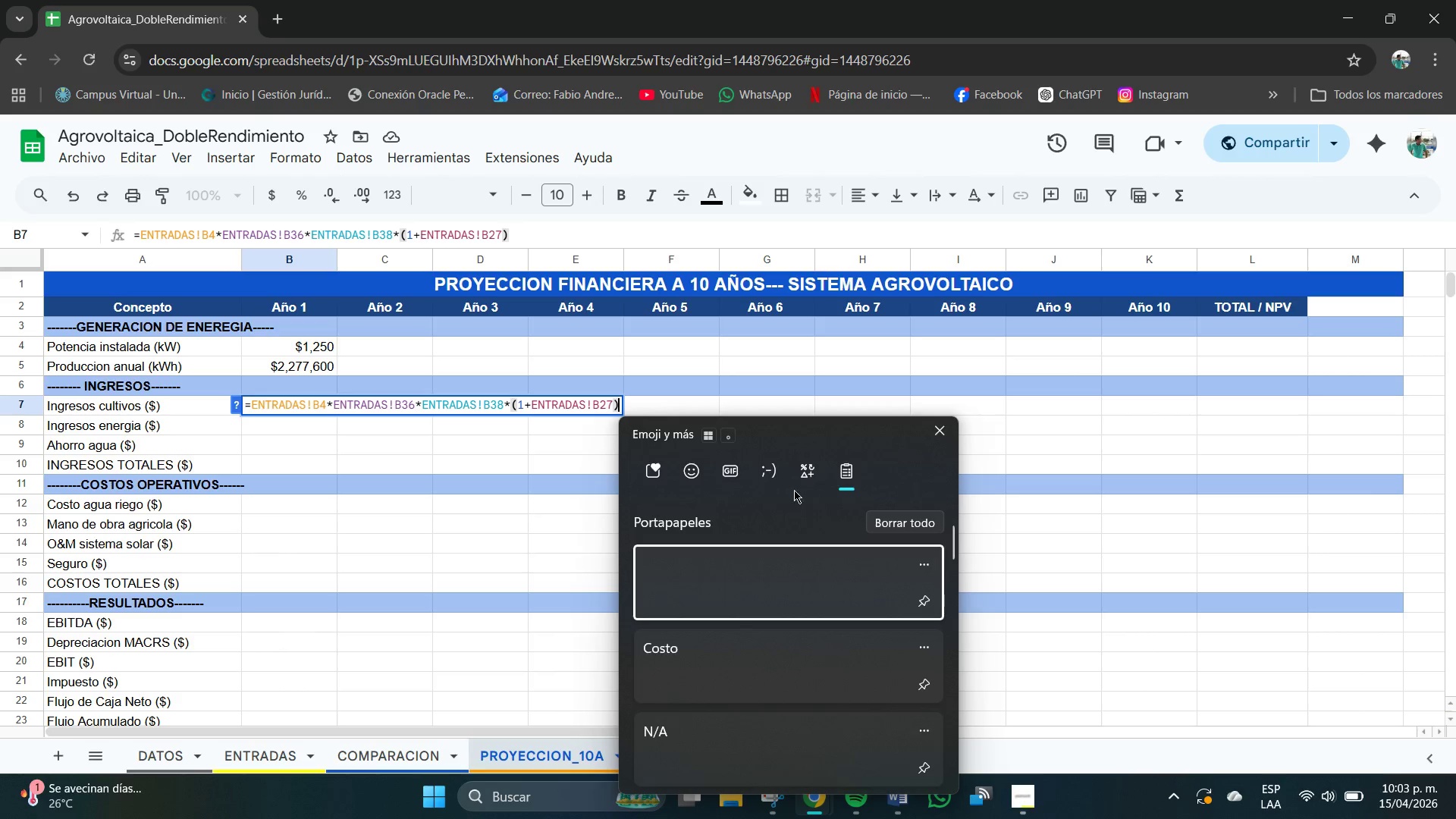 
left_click([802, 470])
 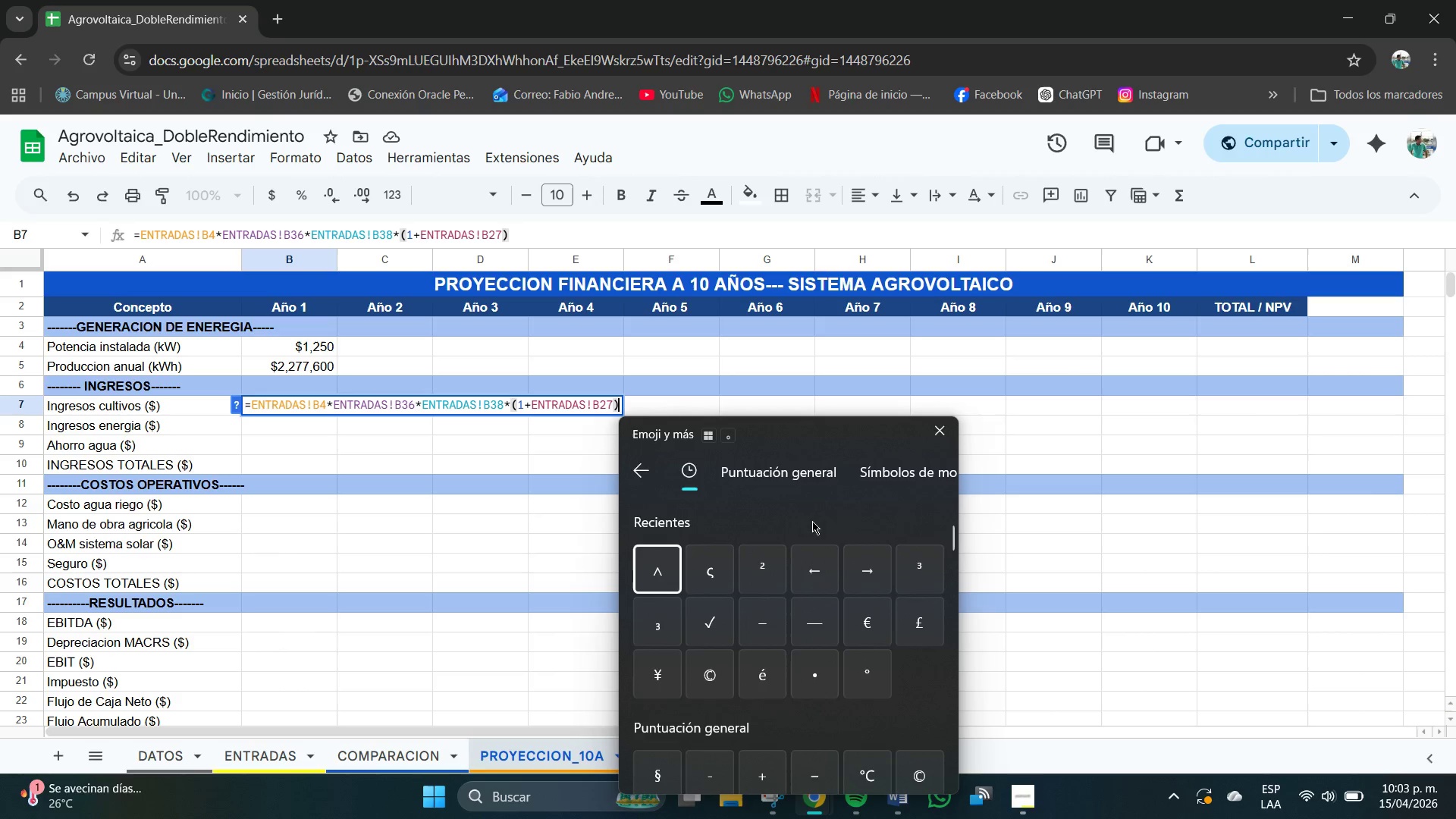 
scroll: coordinate [804, 633], scroll_direction: down, amount: 8.0
 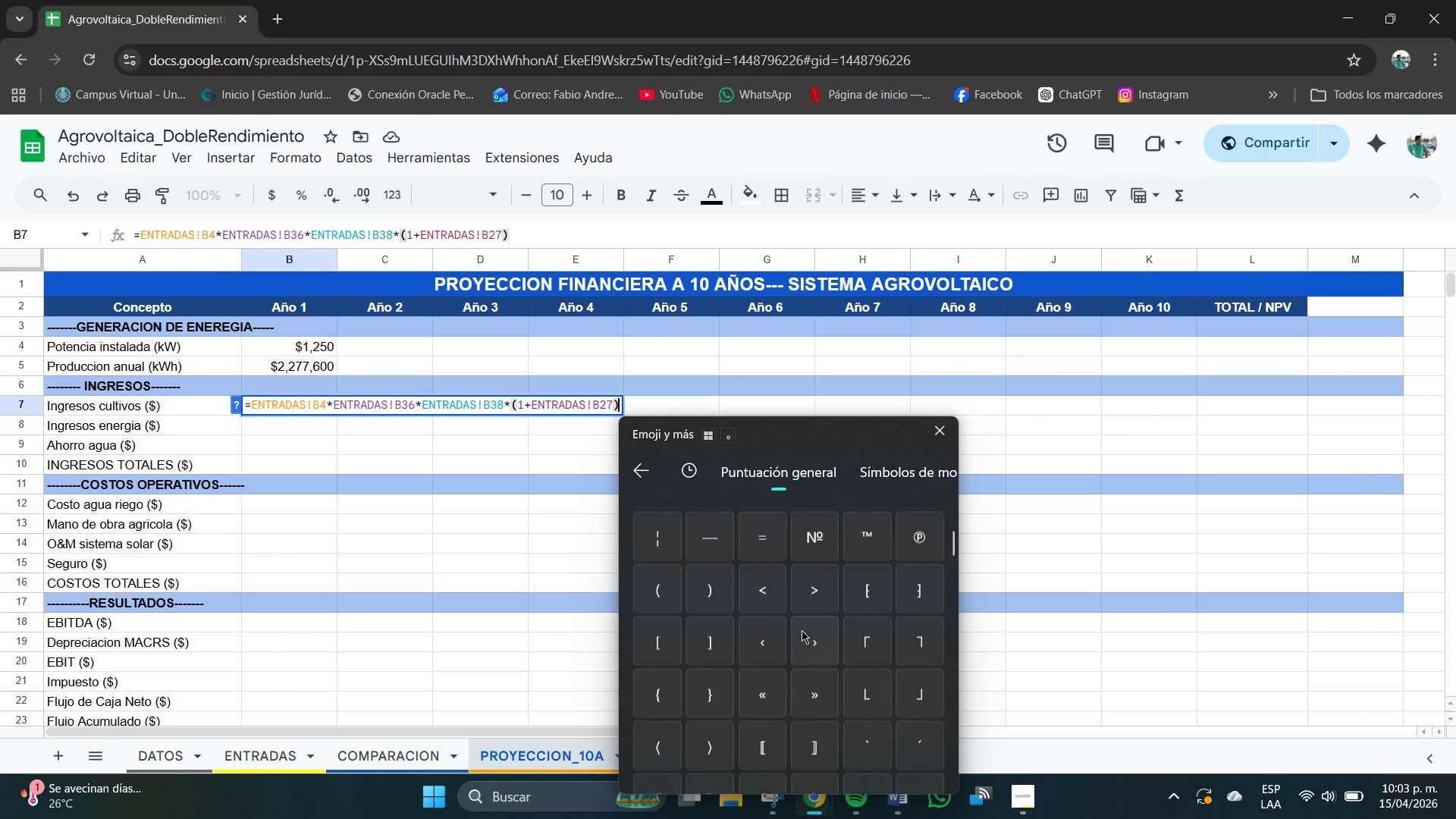 
scroll: coordinate [818, 641], scroll_direction: up, amount: 2.0
 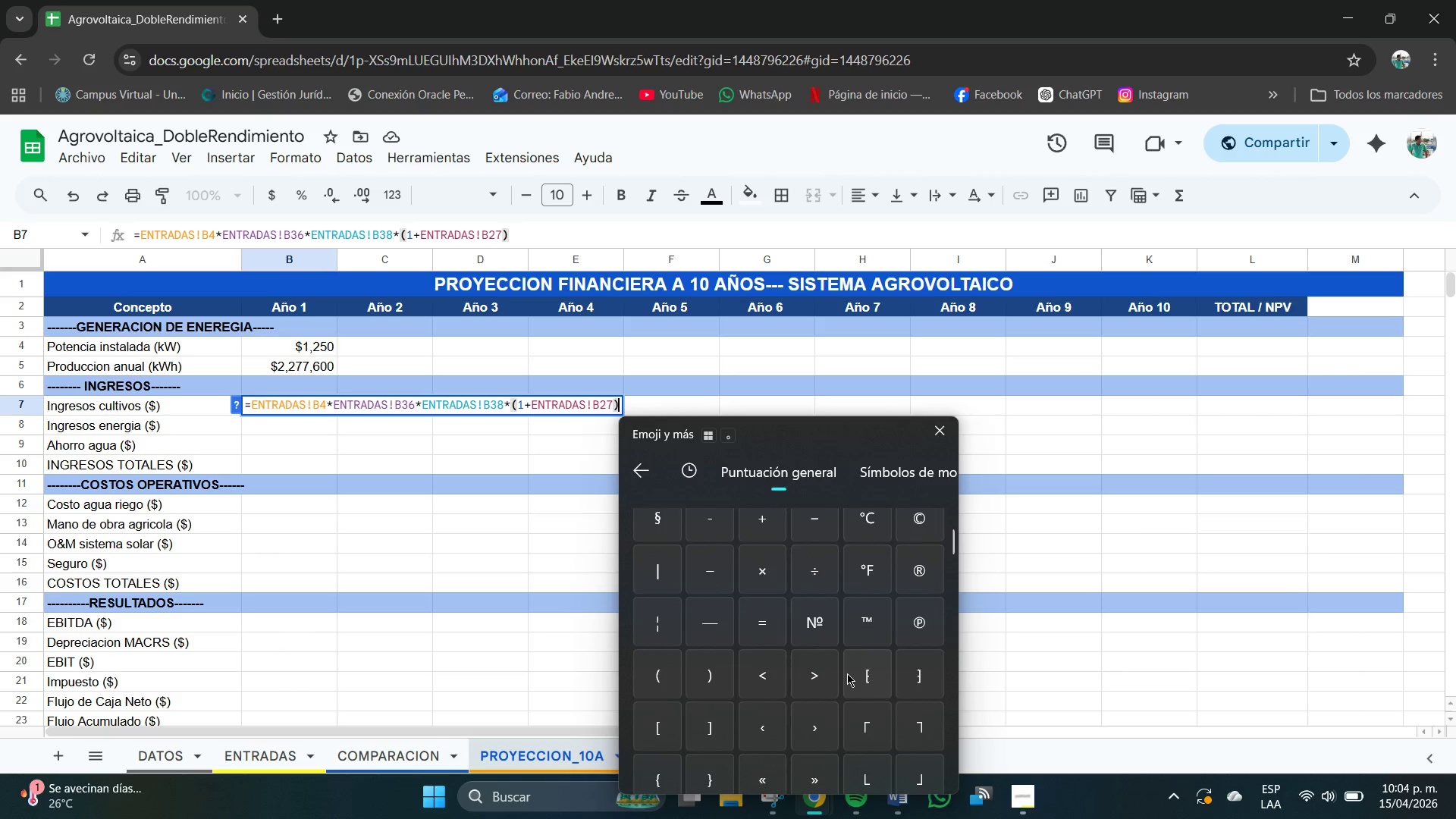 
scroll: coordinate [849, 694], scroll_direction: down, amount: 54.0
 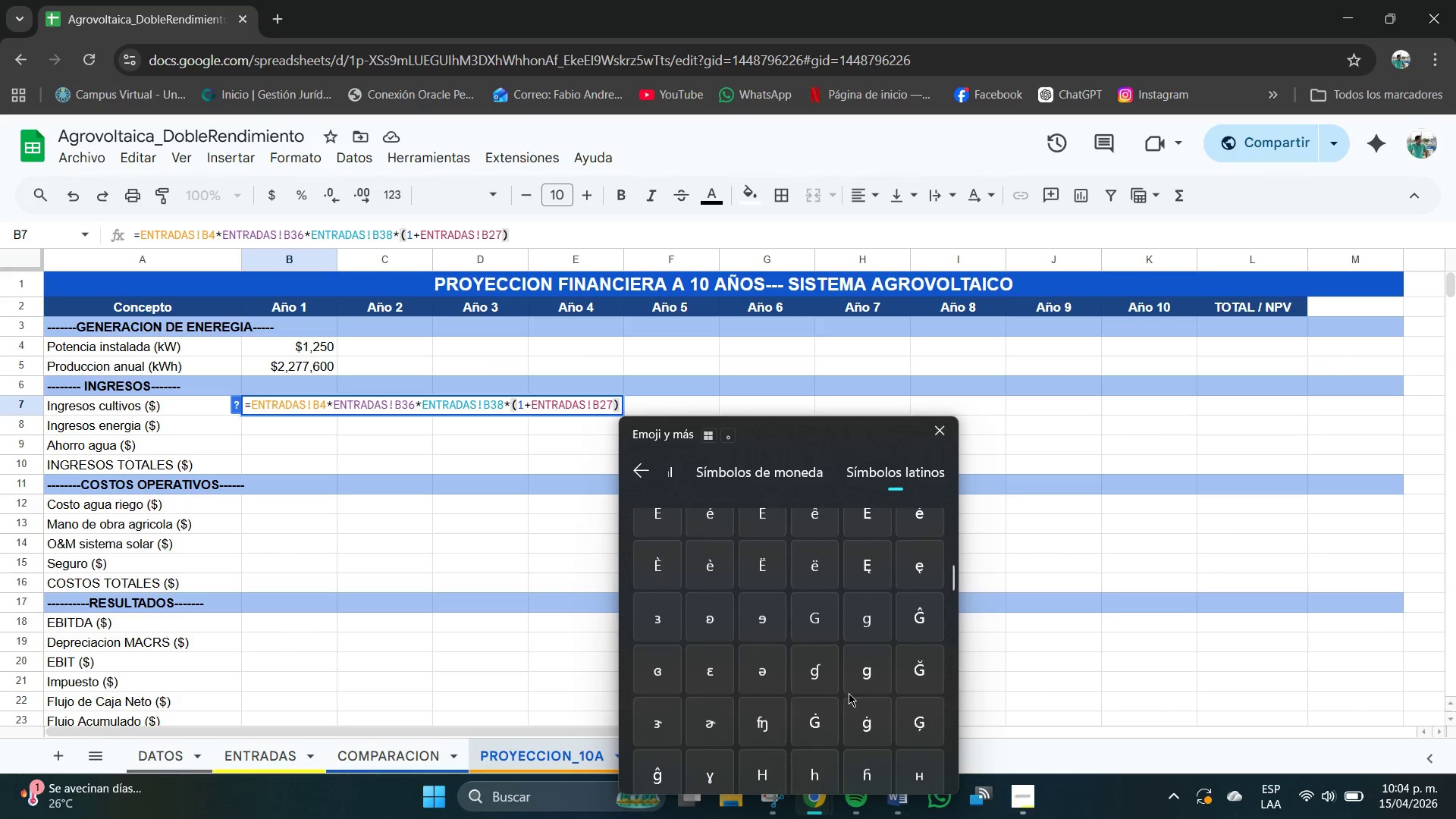 
scroll: coordinate [832, 654], scroll_direction: down, amount: 94.0
 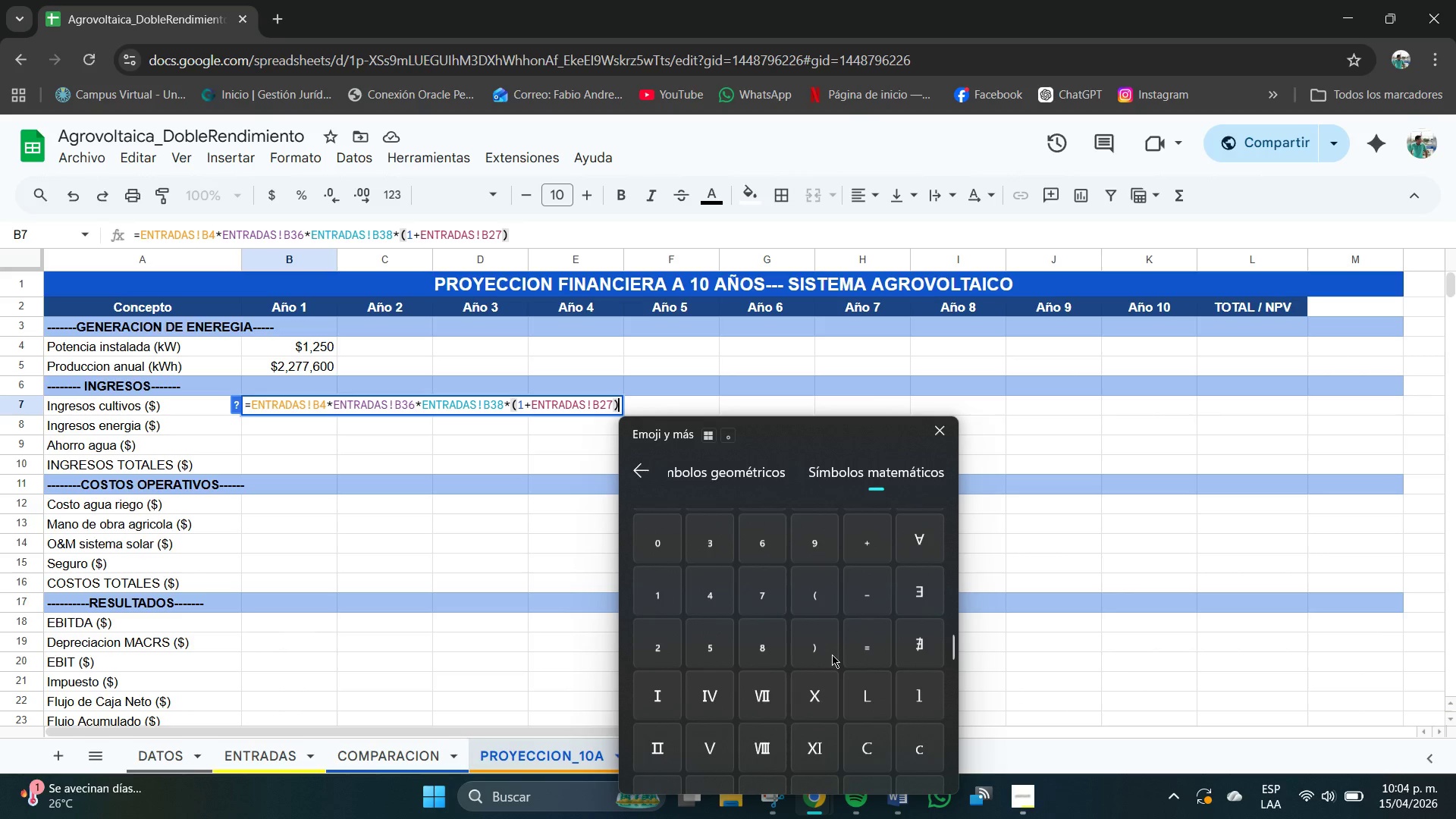 
scroll: coordinate [832, 654], scroll_direction: down, amount: 4.0
 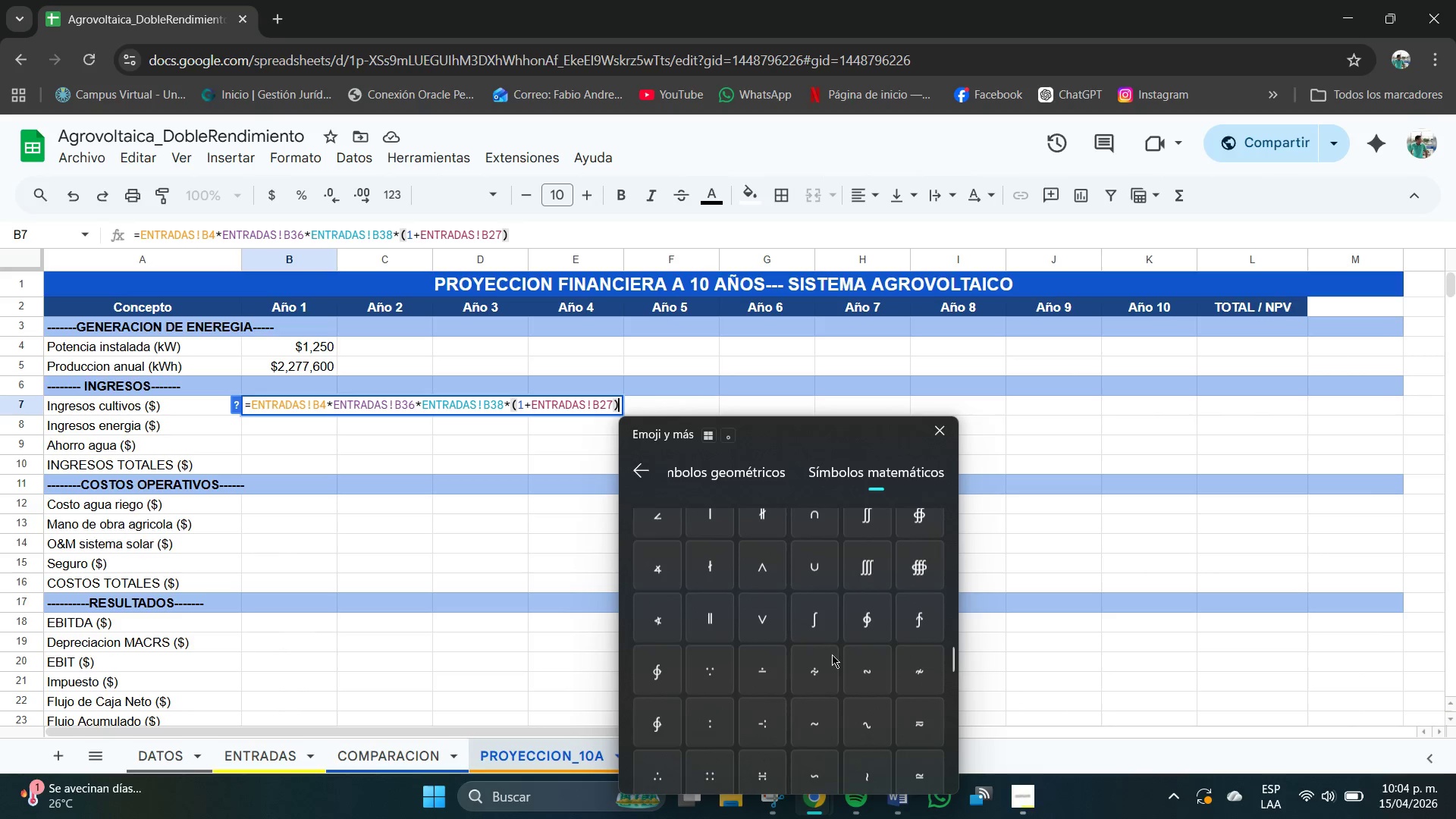 
left_click([764, 563])
 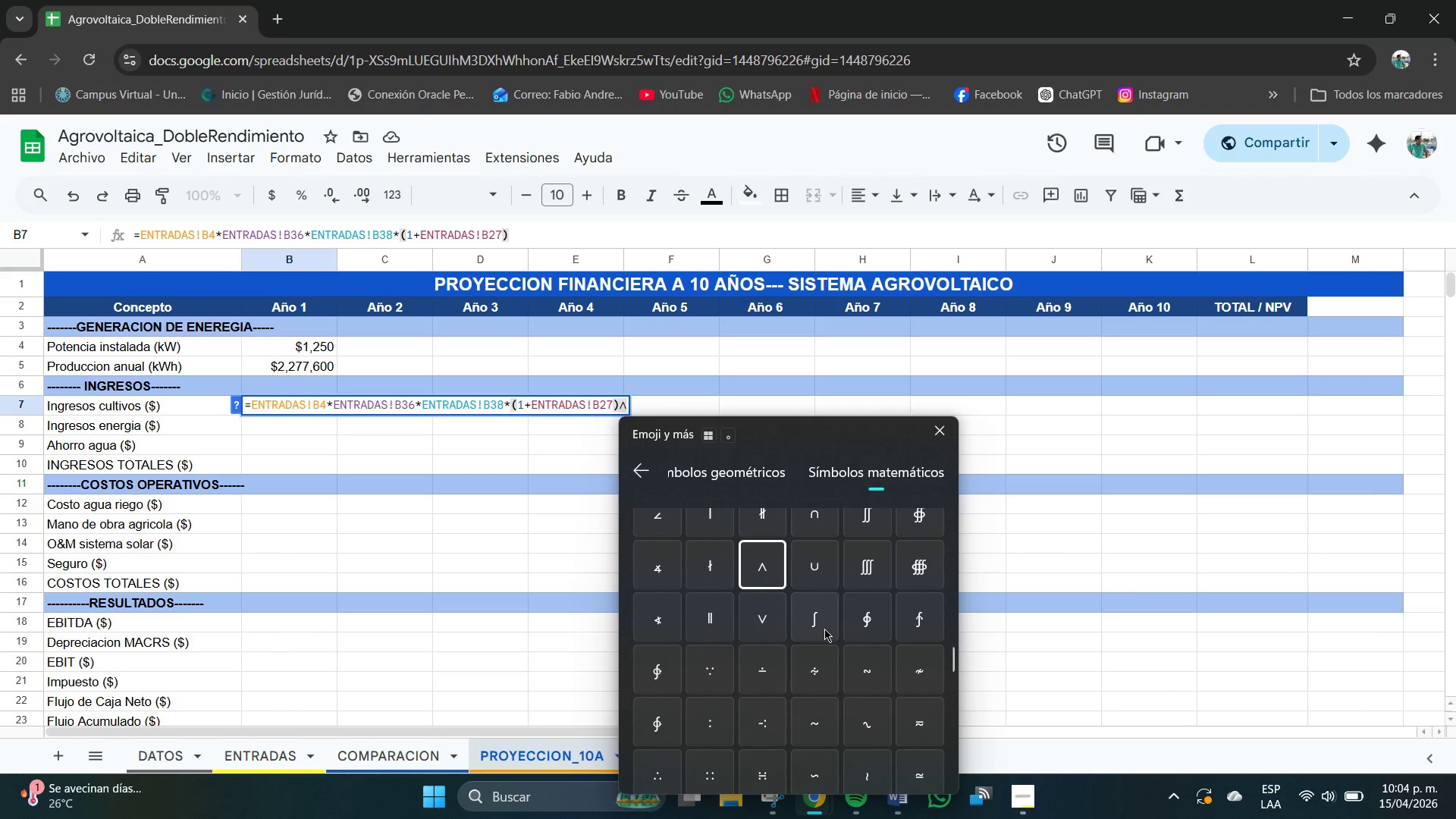 
scroll: coordinate [824, 629], scroll_direction: down, amount: 2.0
 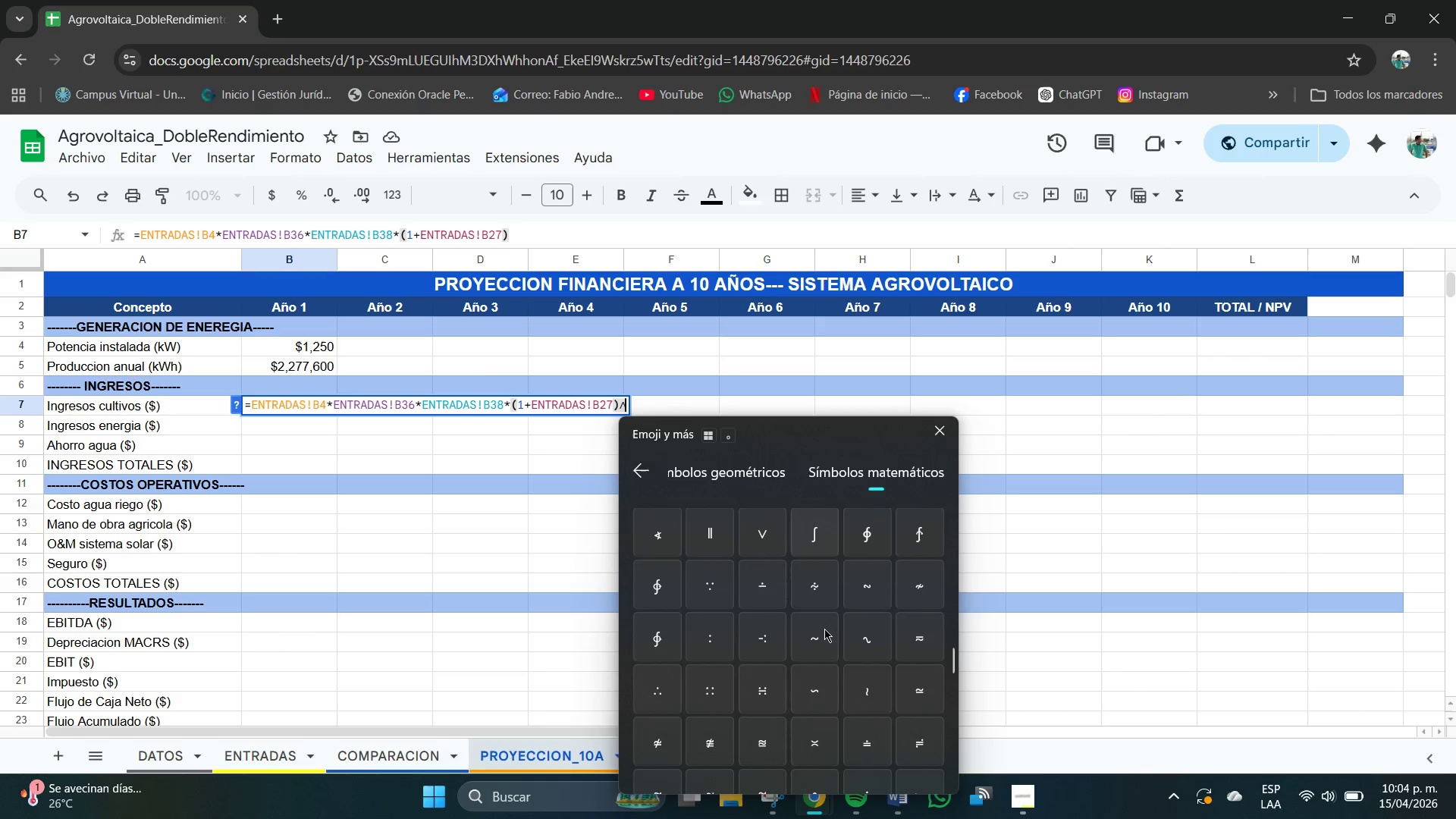 
scroll: coordinate [826, 629], scroll_direction: up, amount: 1.0
 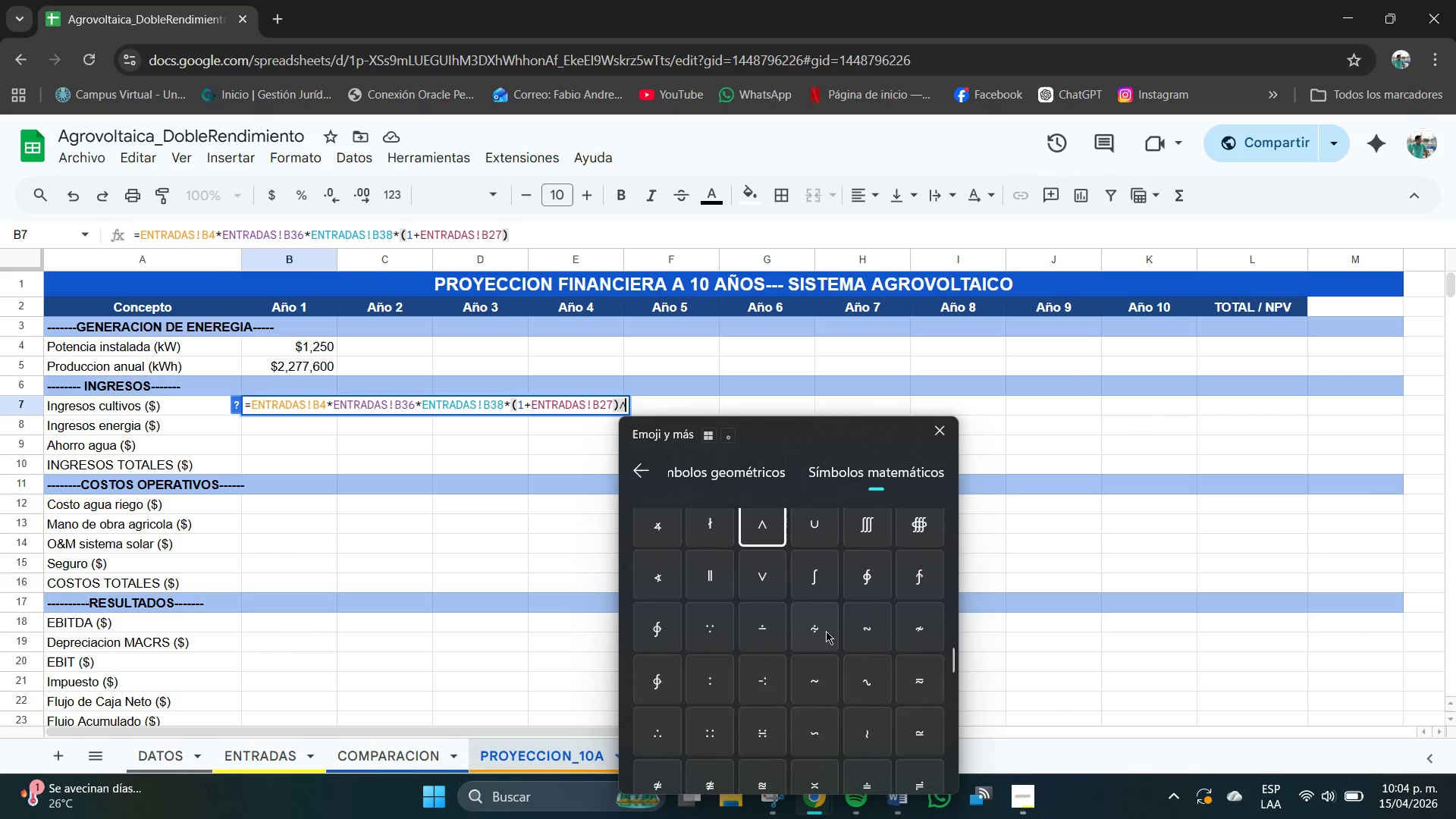 
scroll: coordinate [826, 631], scroll_direction: down, amount: 4.0
 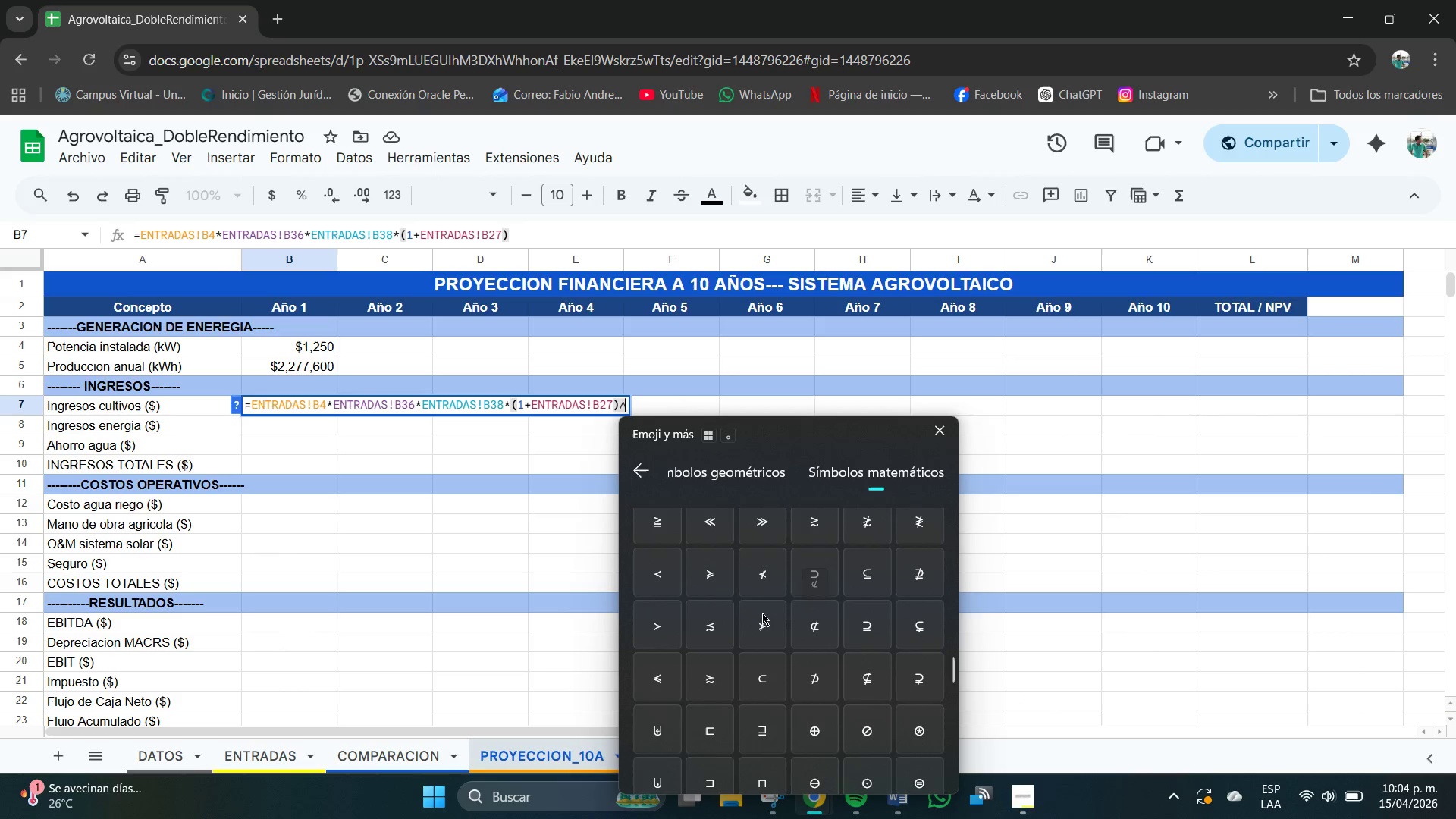 
scroll: coordinate [745, 664], scroll_direction: up, amount: 2.0
 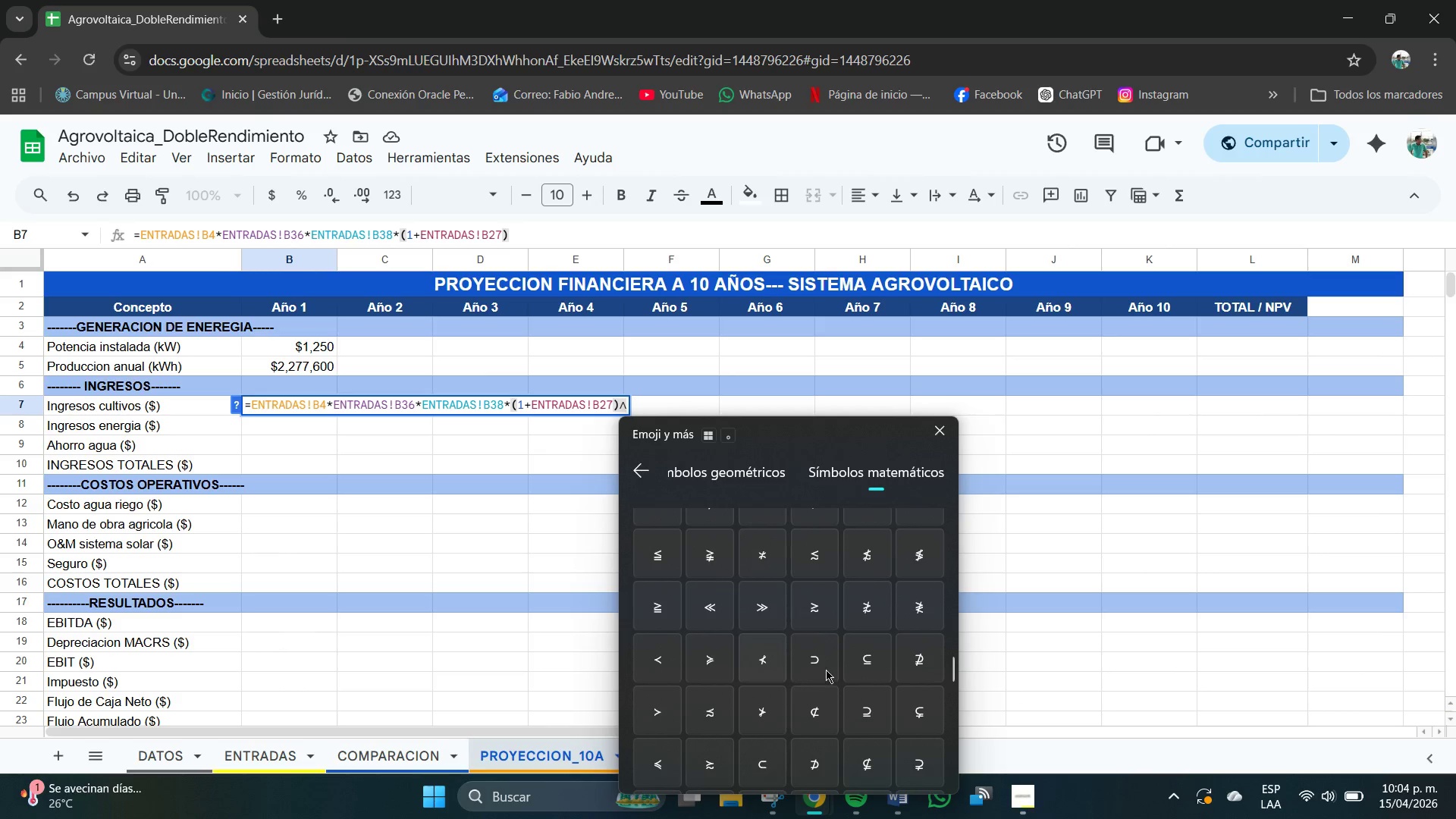 
scroll: coordinate [827, 669], scroll_direction: down, amount: 2.0
 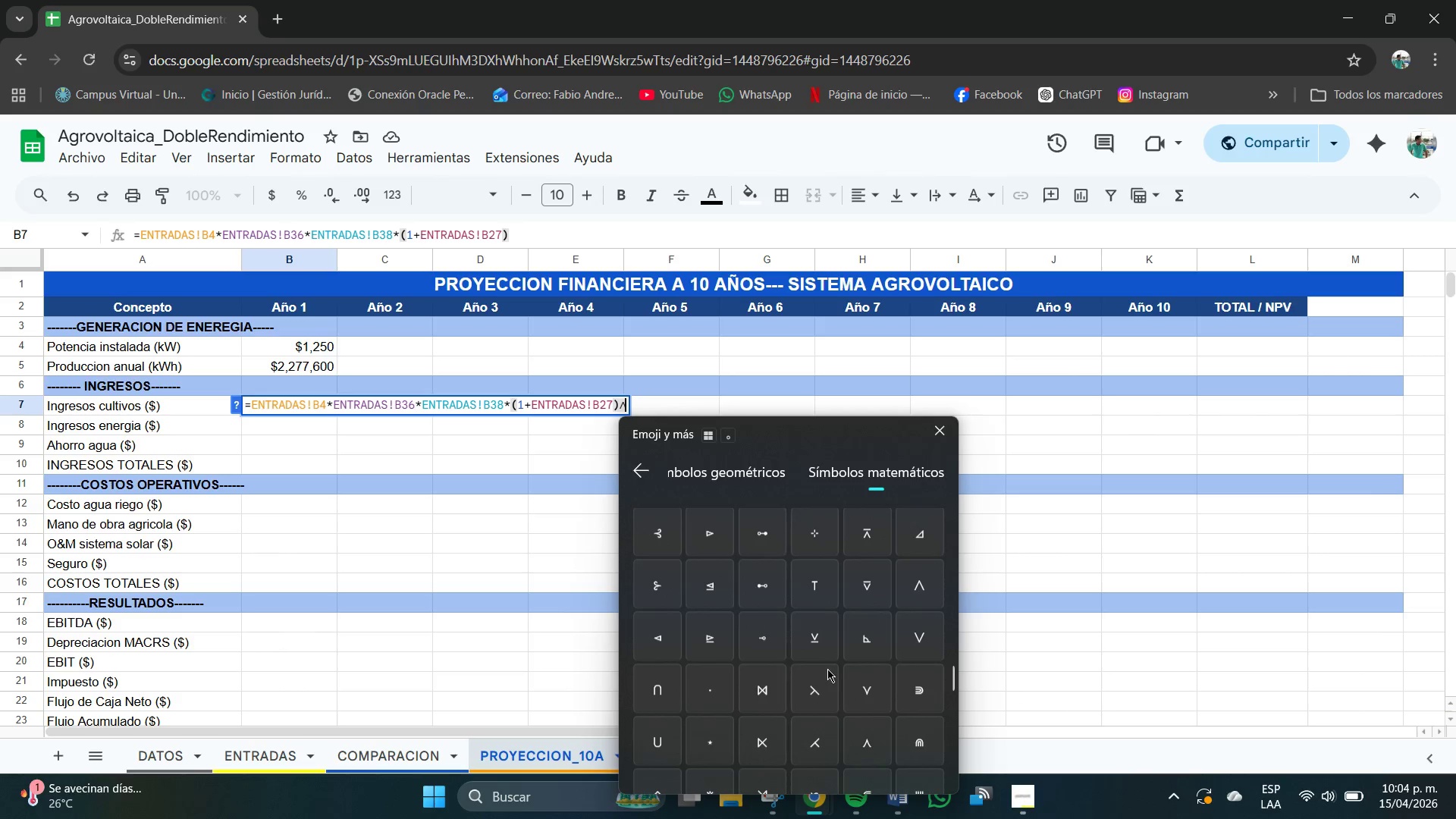 
left_click([918, 585])
 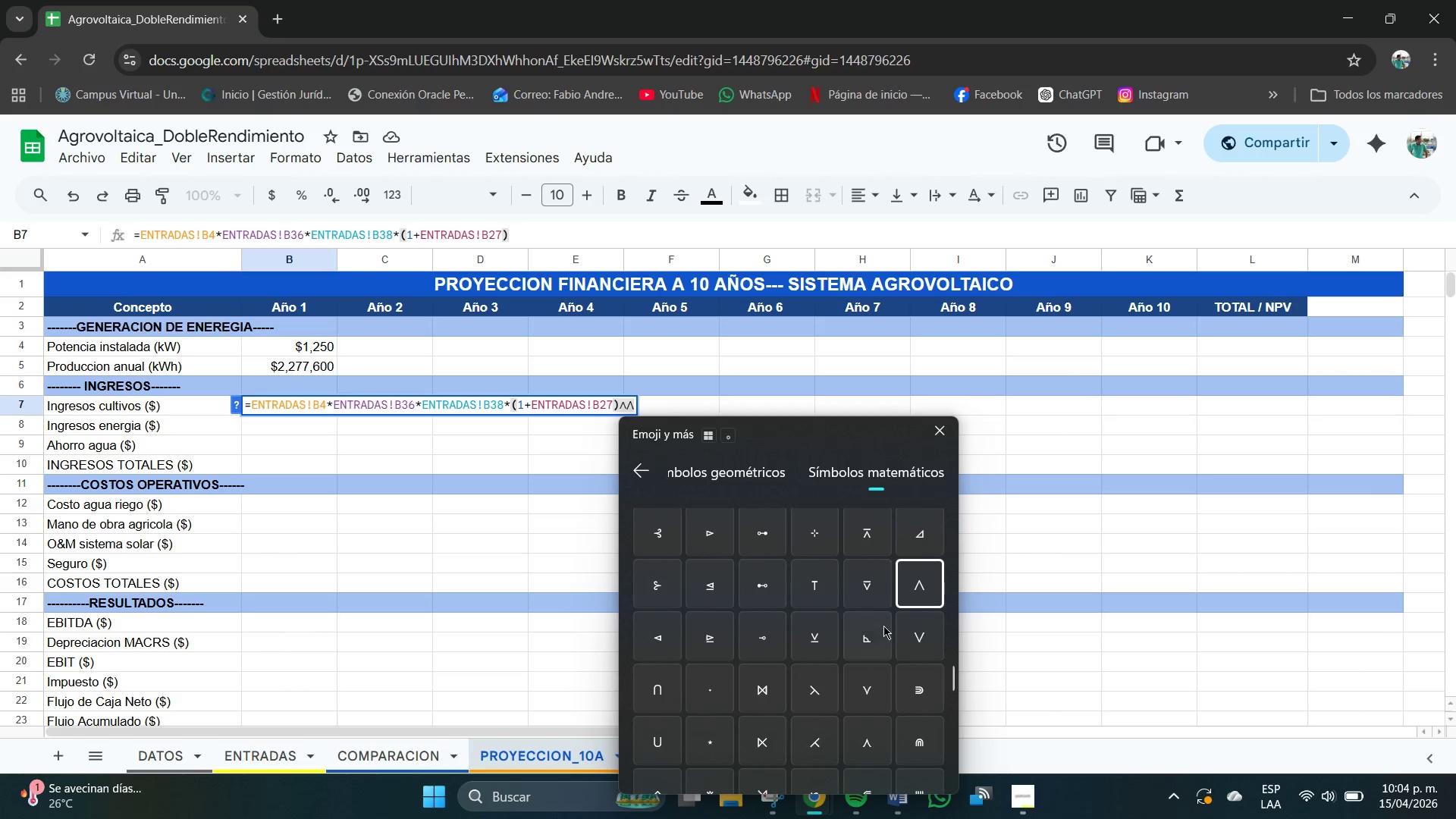 
scroll: coordinate [832, 626], scroll_direction: down, amount: 5.0
 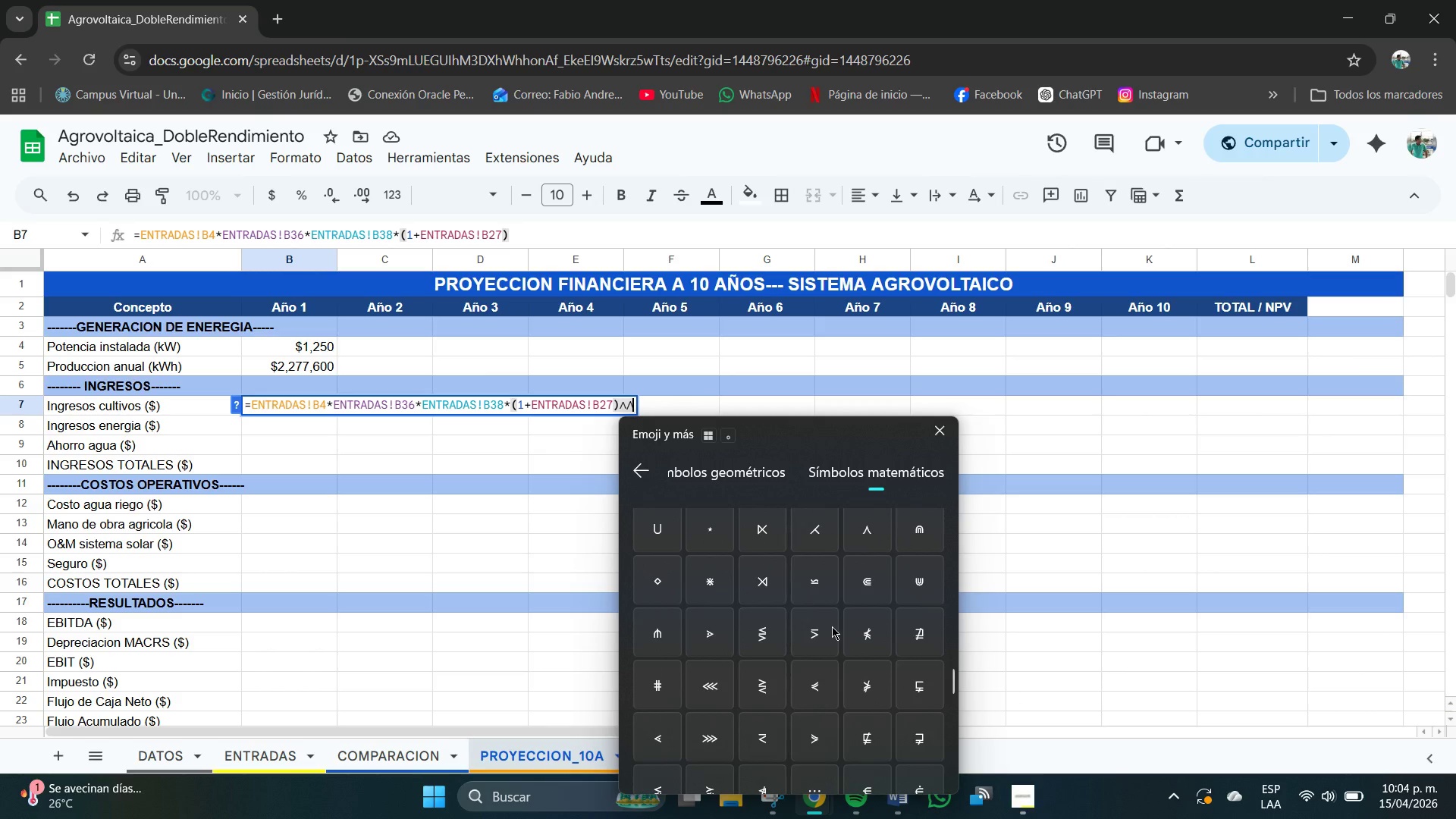 
scroll: coordinate [832, 626], scroll_direction: up, amount: 1.0
 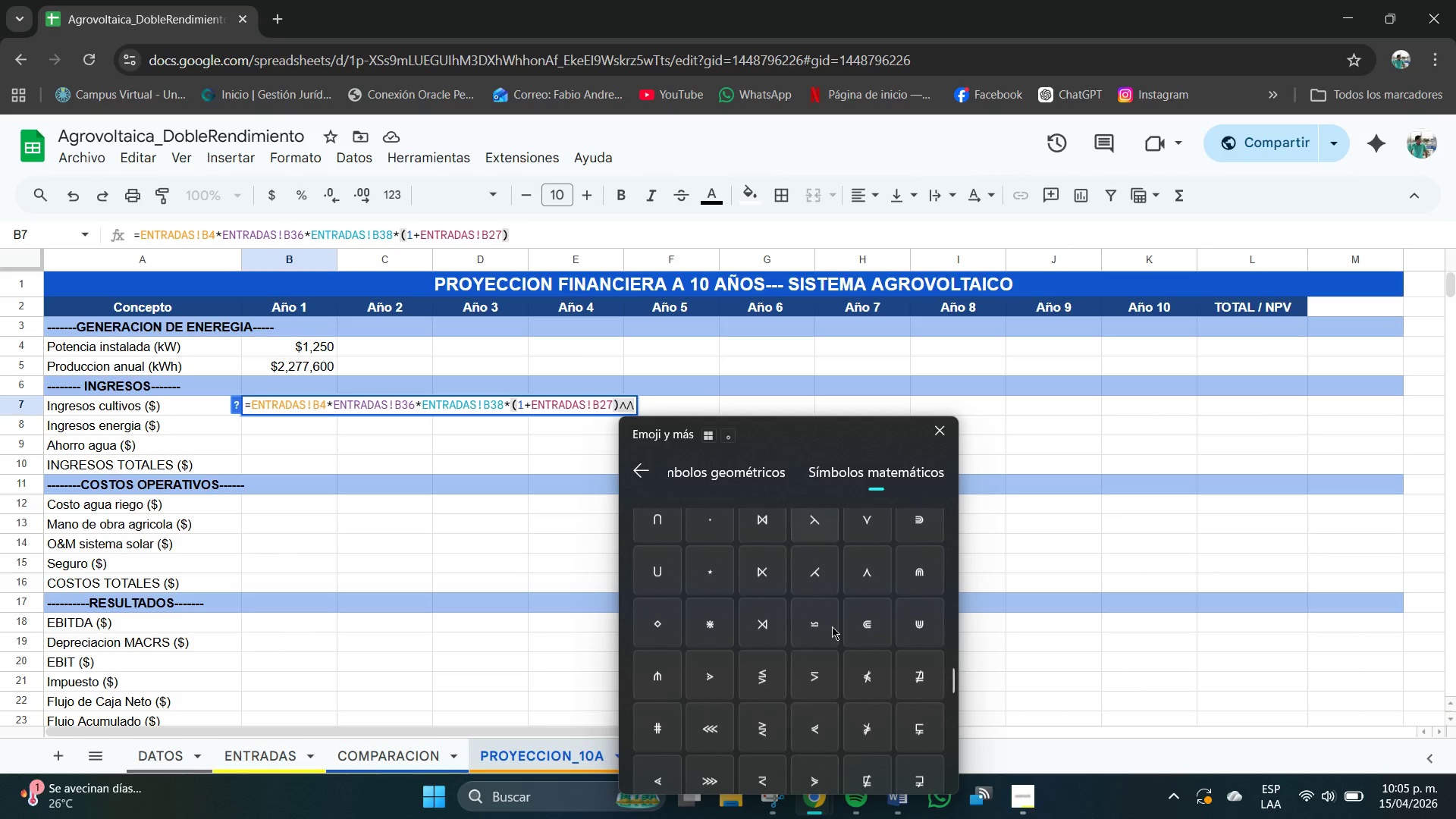 
scroll: coordinate [832, 628], scroll_direction: down, amount: 3.0
 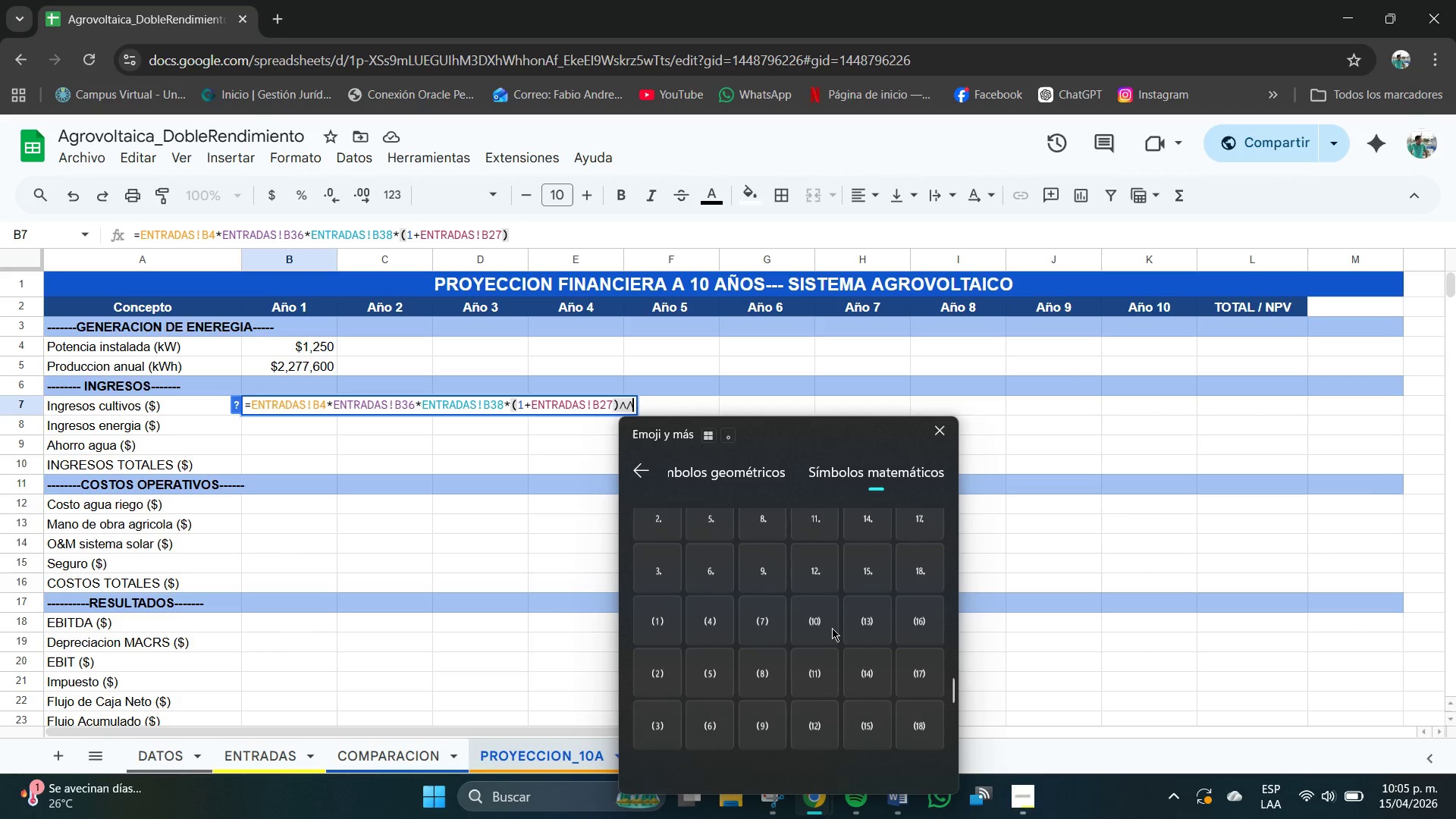 
scroll: coordinate [832, 628], scroll_direction: up, amount: 3.0
 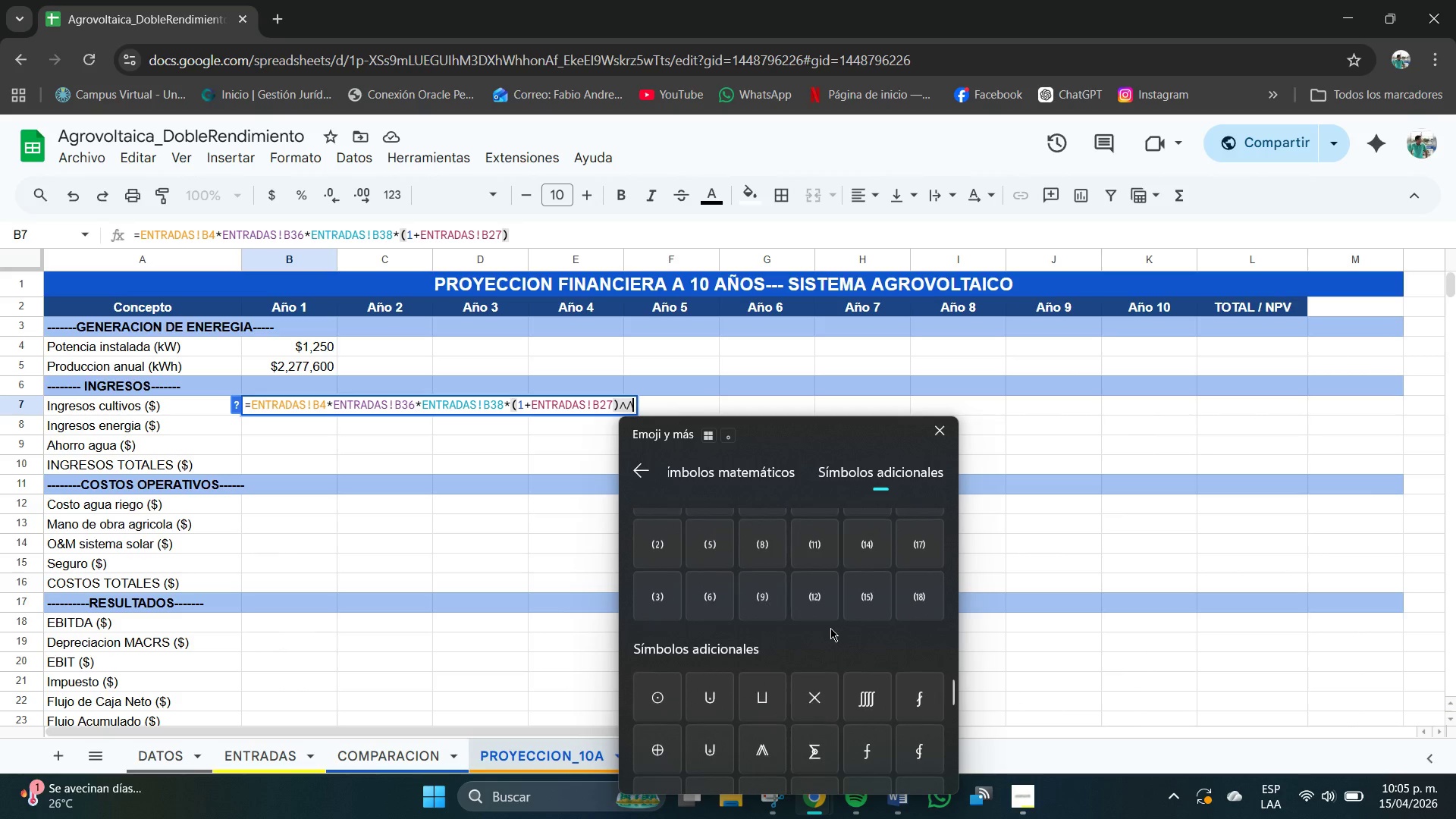 
scroll: coordinate [836, 641], scroll_direction: down, amount: 22.0
 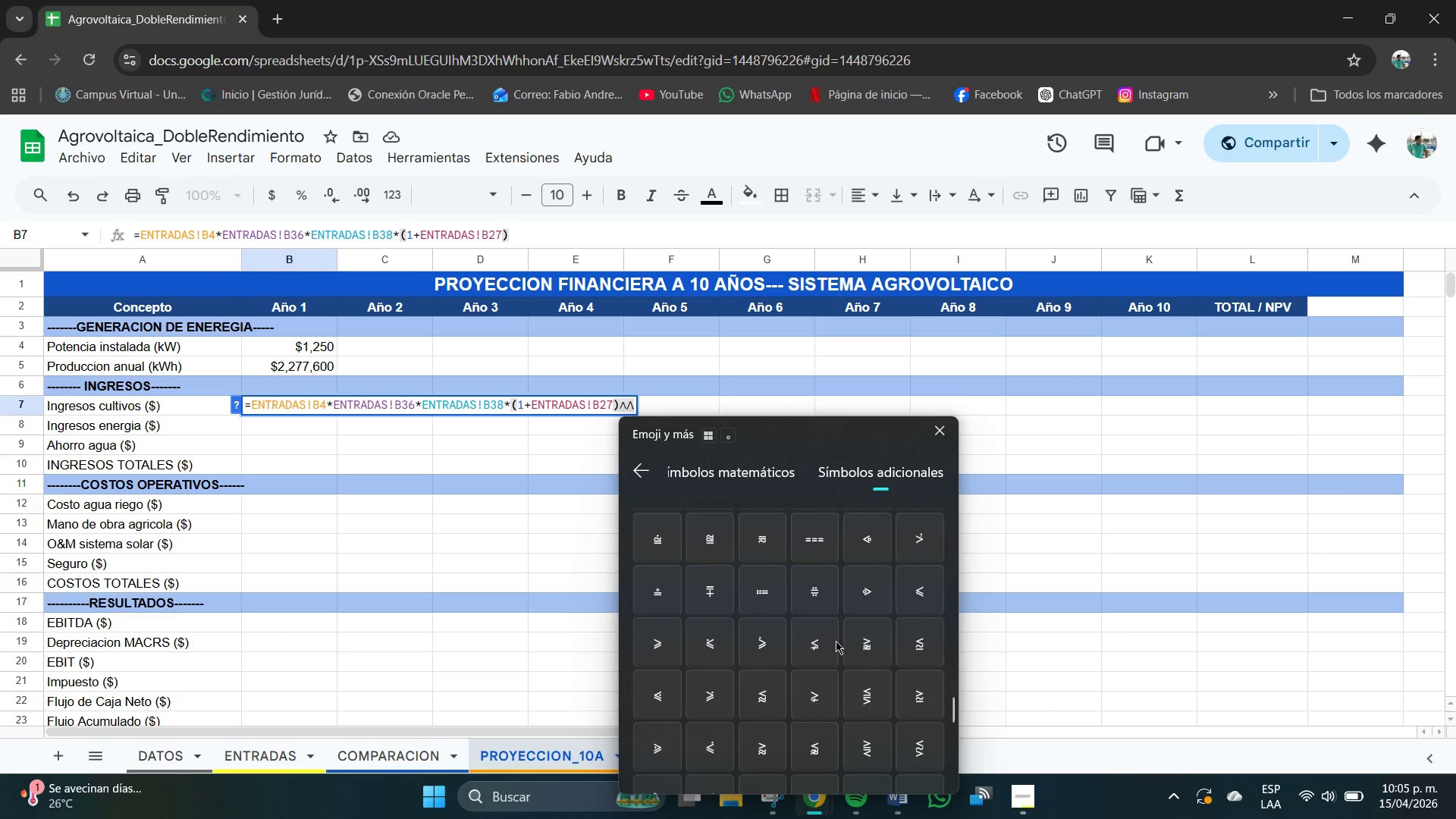 
scroll: coordinate [758, 626], scroll_direction: up, amount: 7.0
 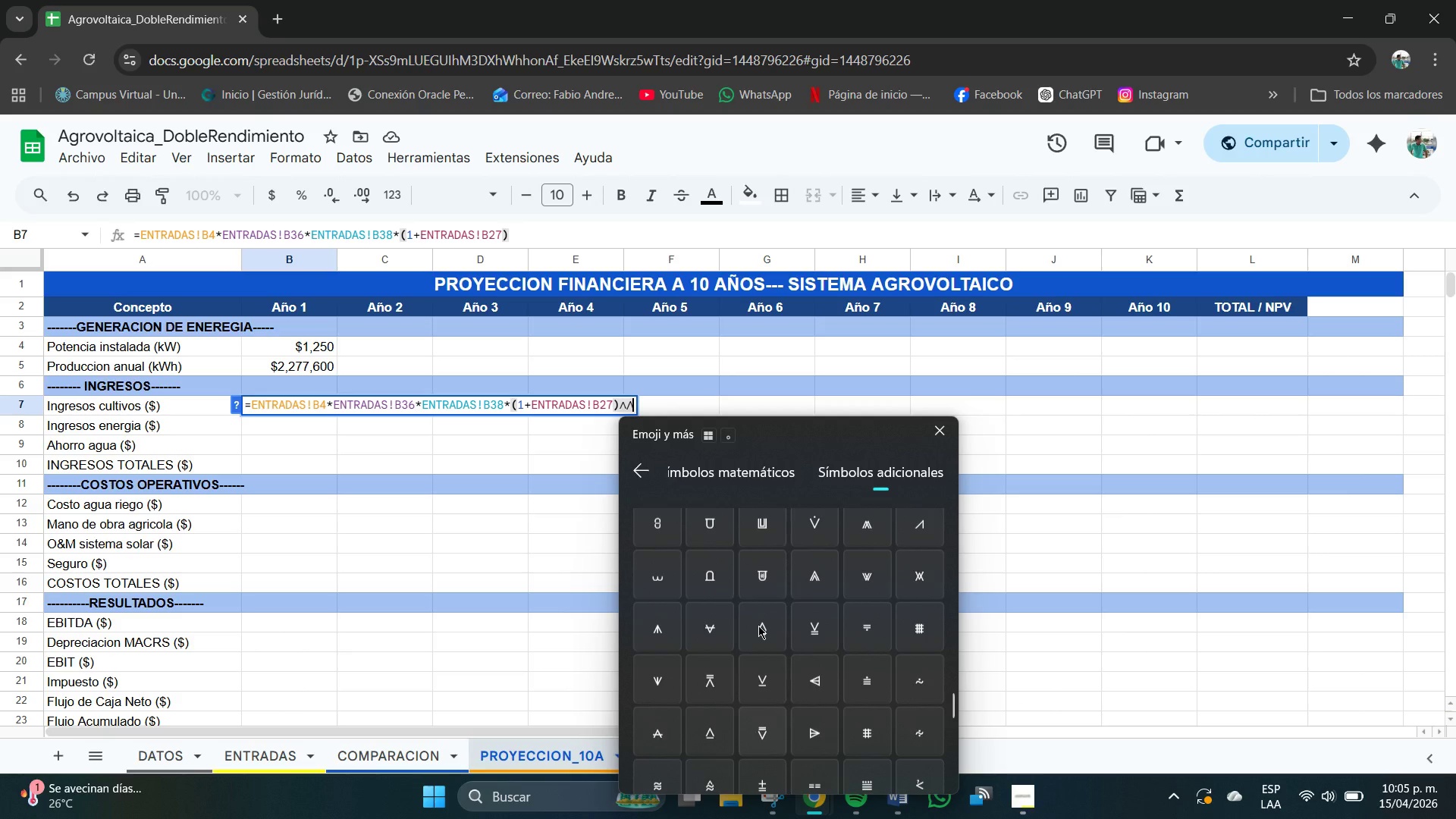 
scroll: coordinate [810, 650], scroll_direction: down, amount: 17.0
 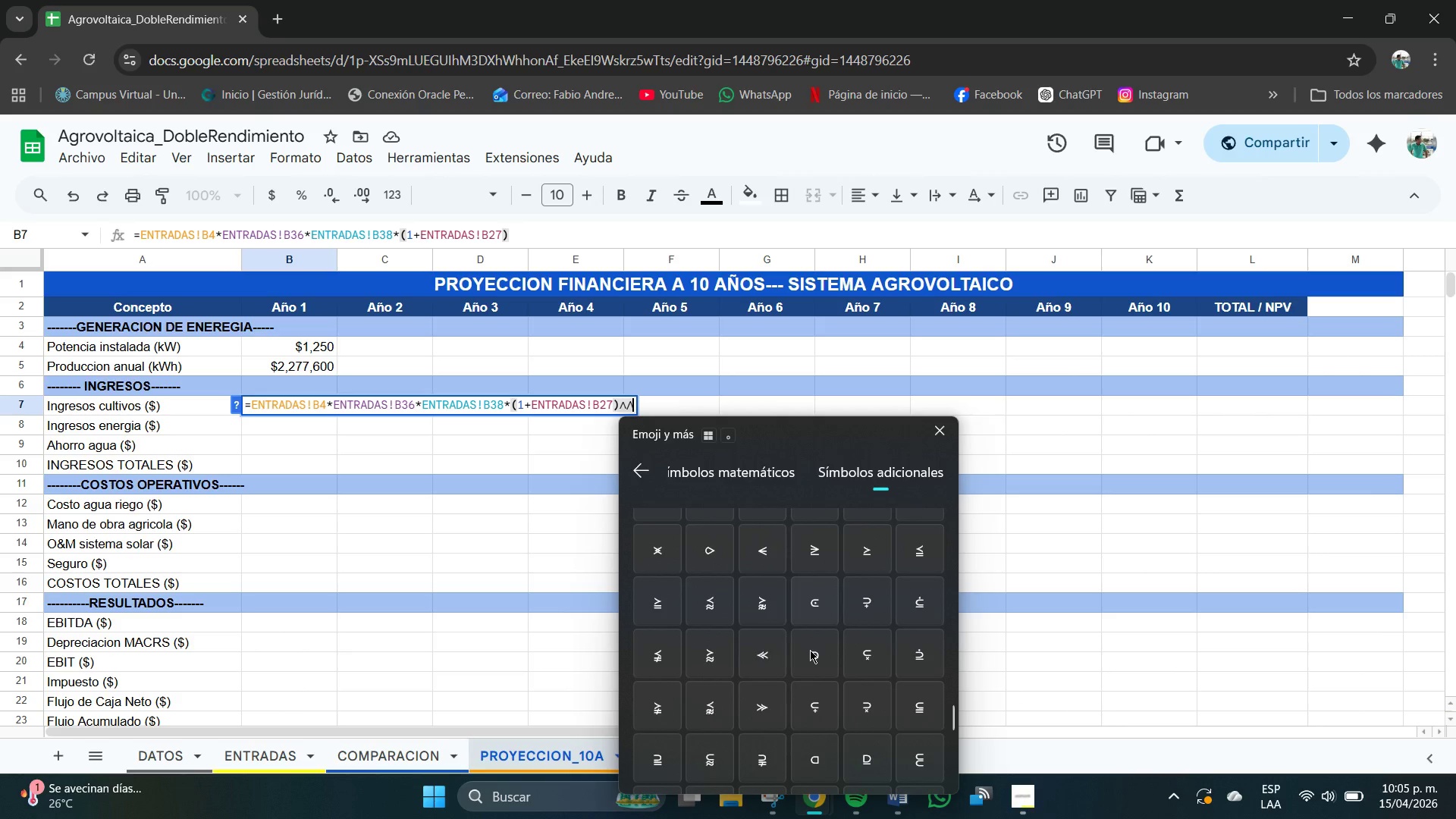 
scroll: coordinate [807, 651], scroll_direction: down, amount: 64.0
 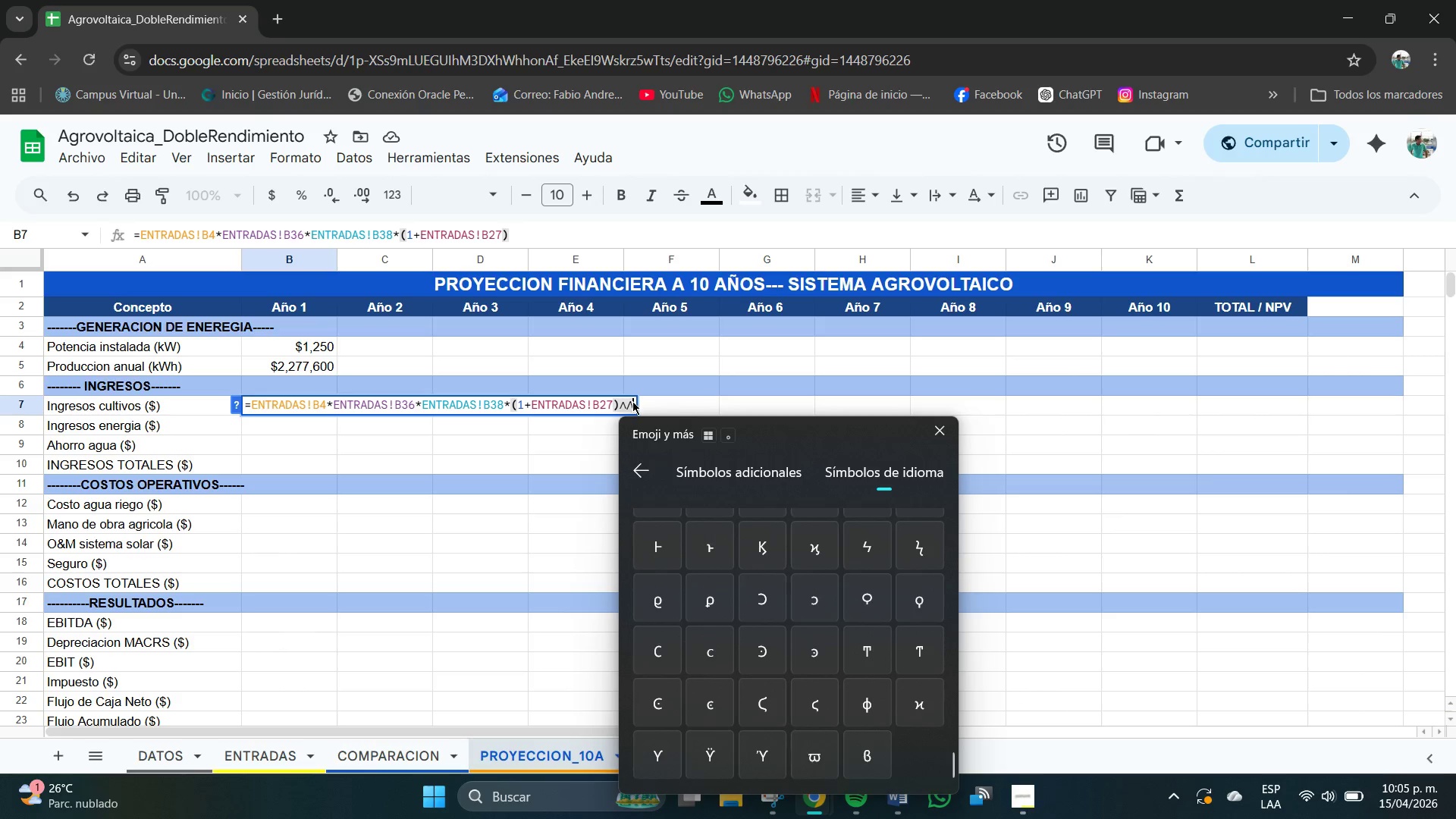 
left_click([633, 404])
 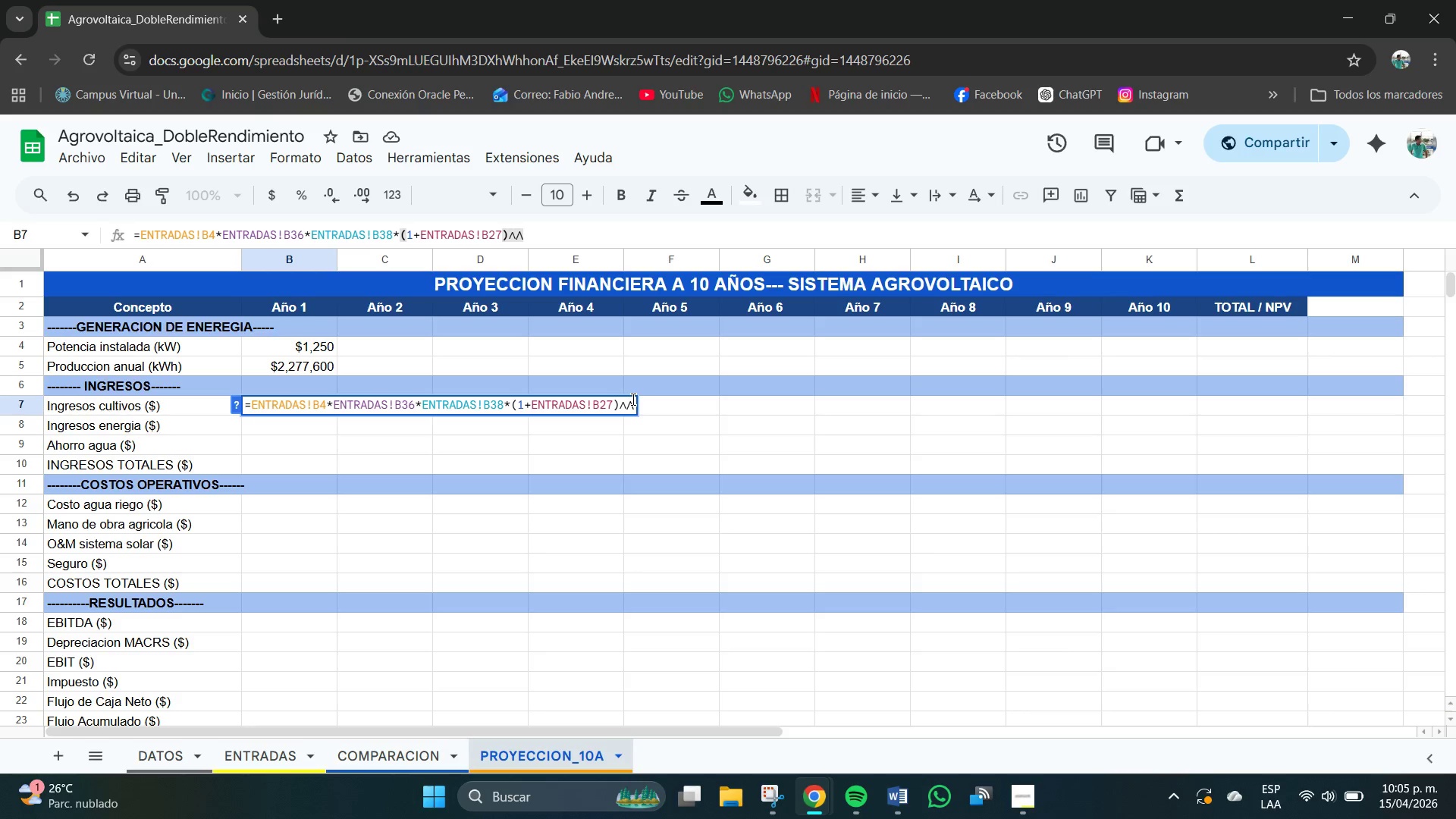 
key(Backspace)
 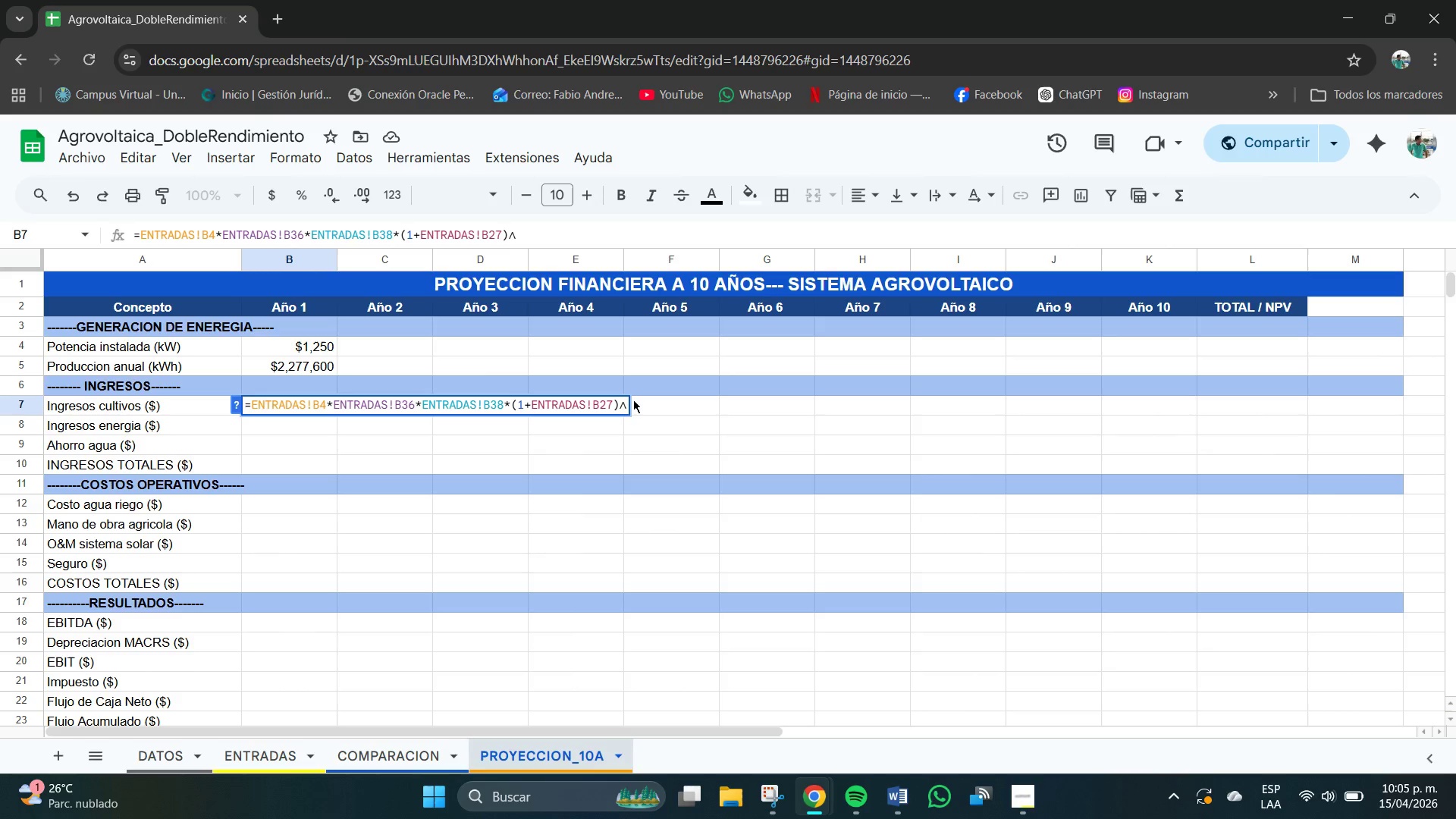 
key(0)
 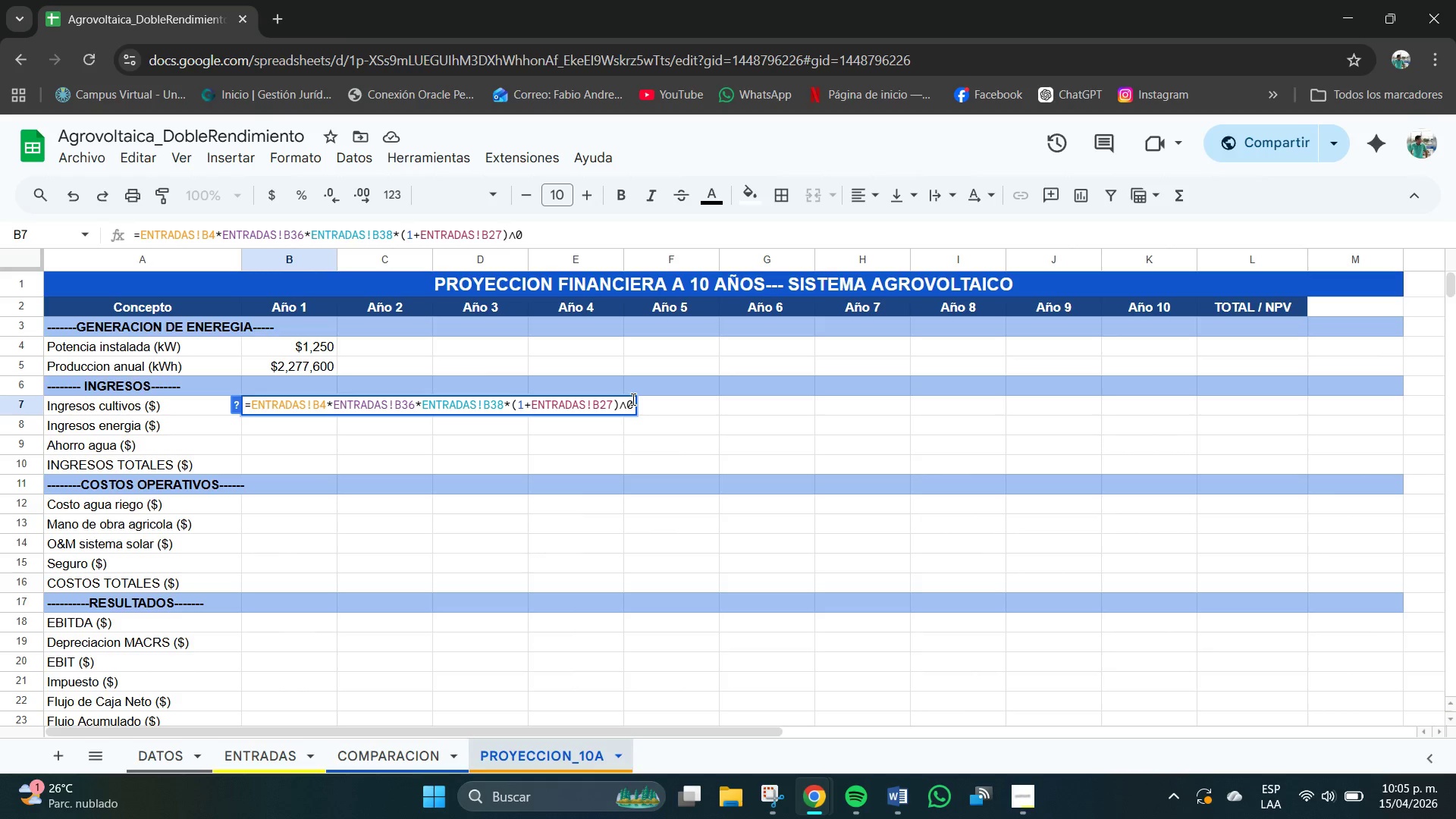 
key(CapsLock)
 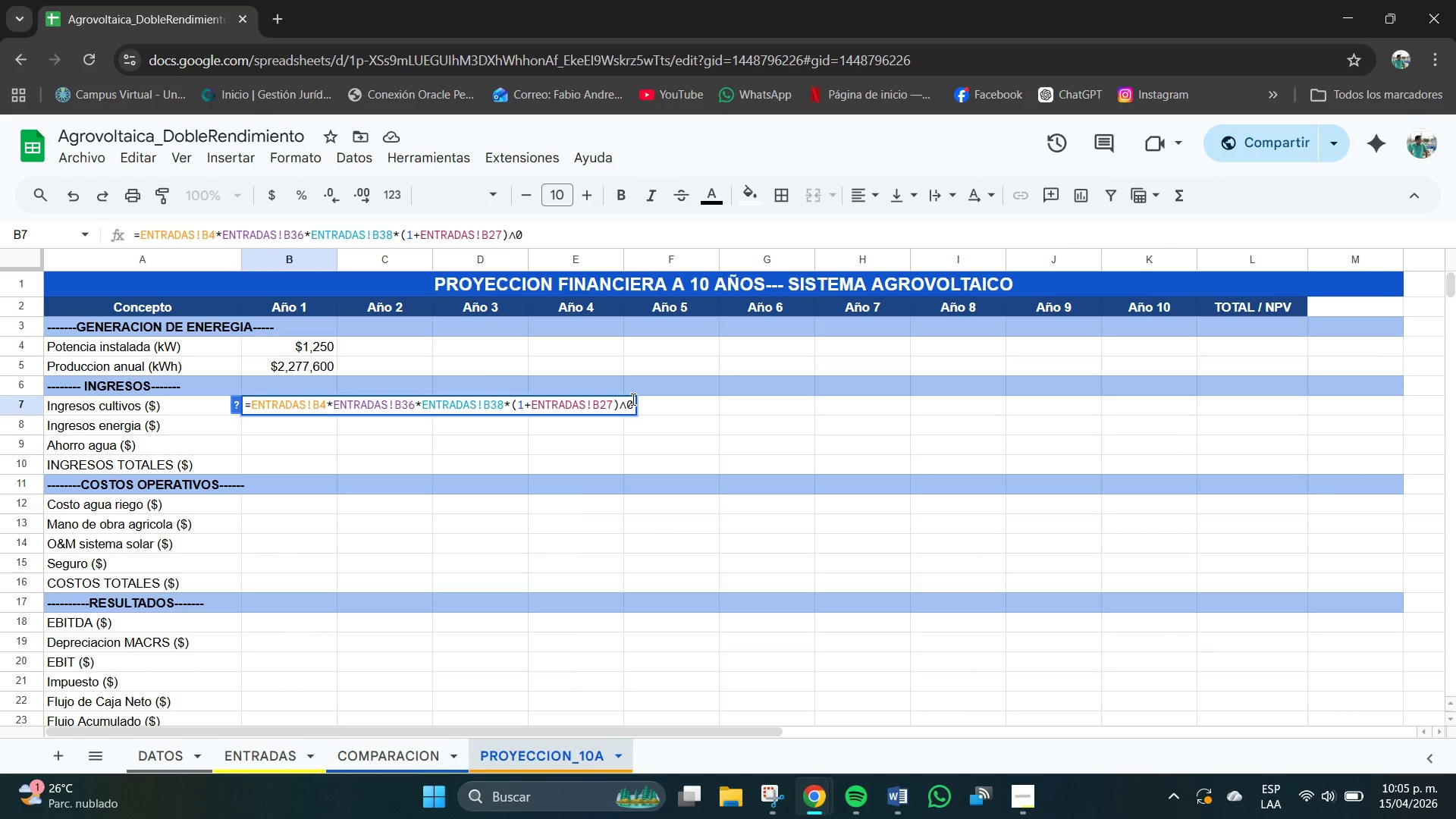 
key(Backspace)
 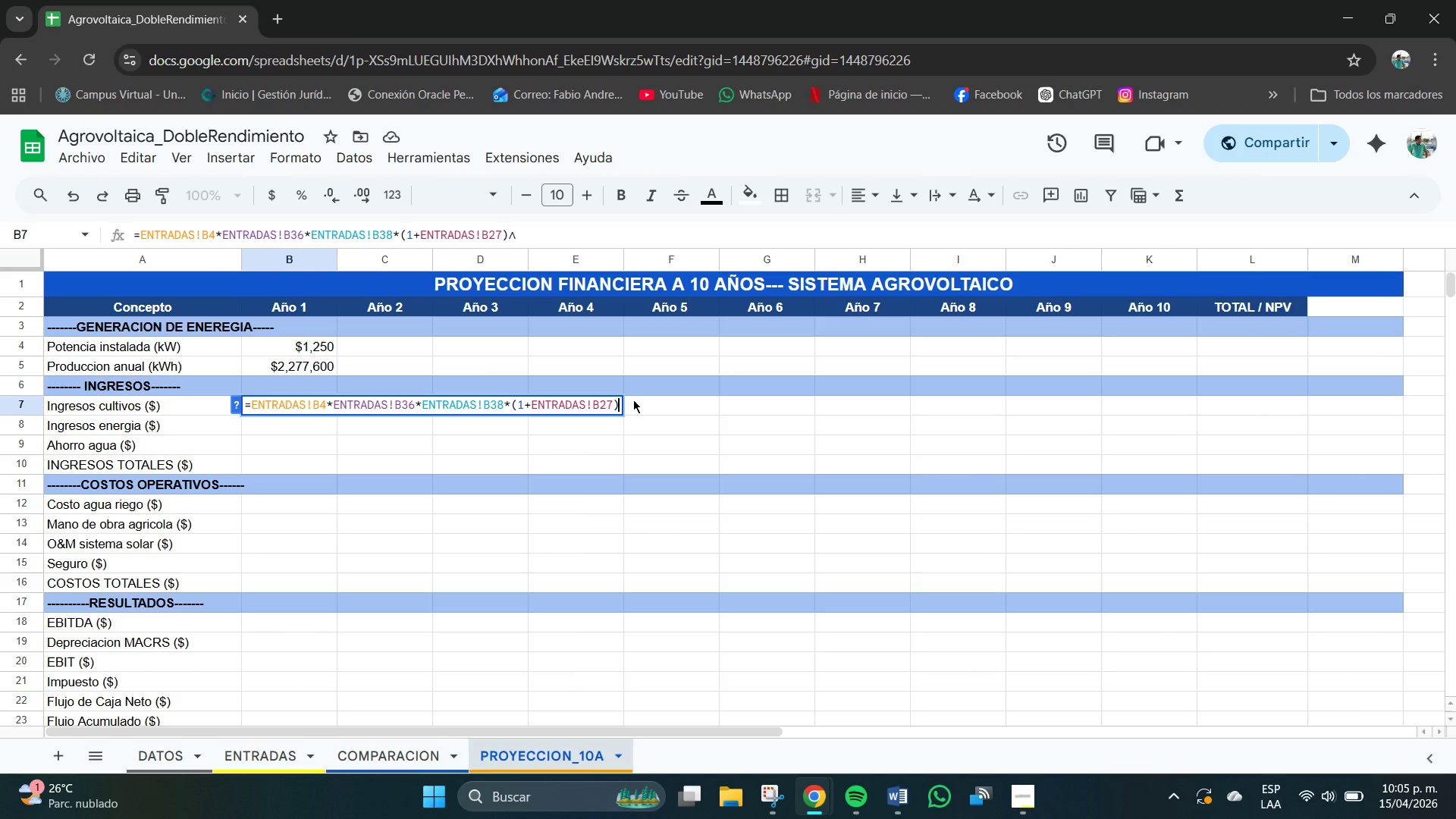 
key(Backspace)
 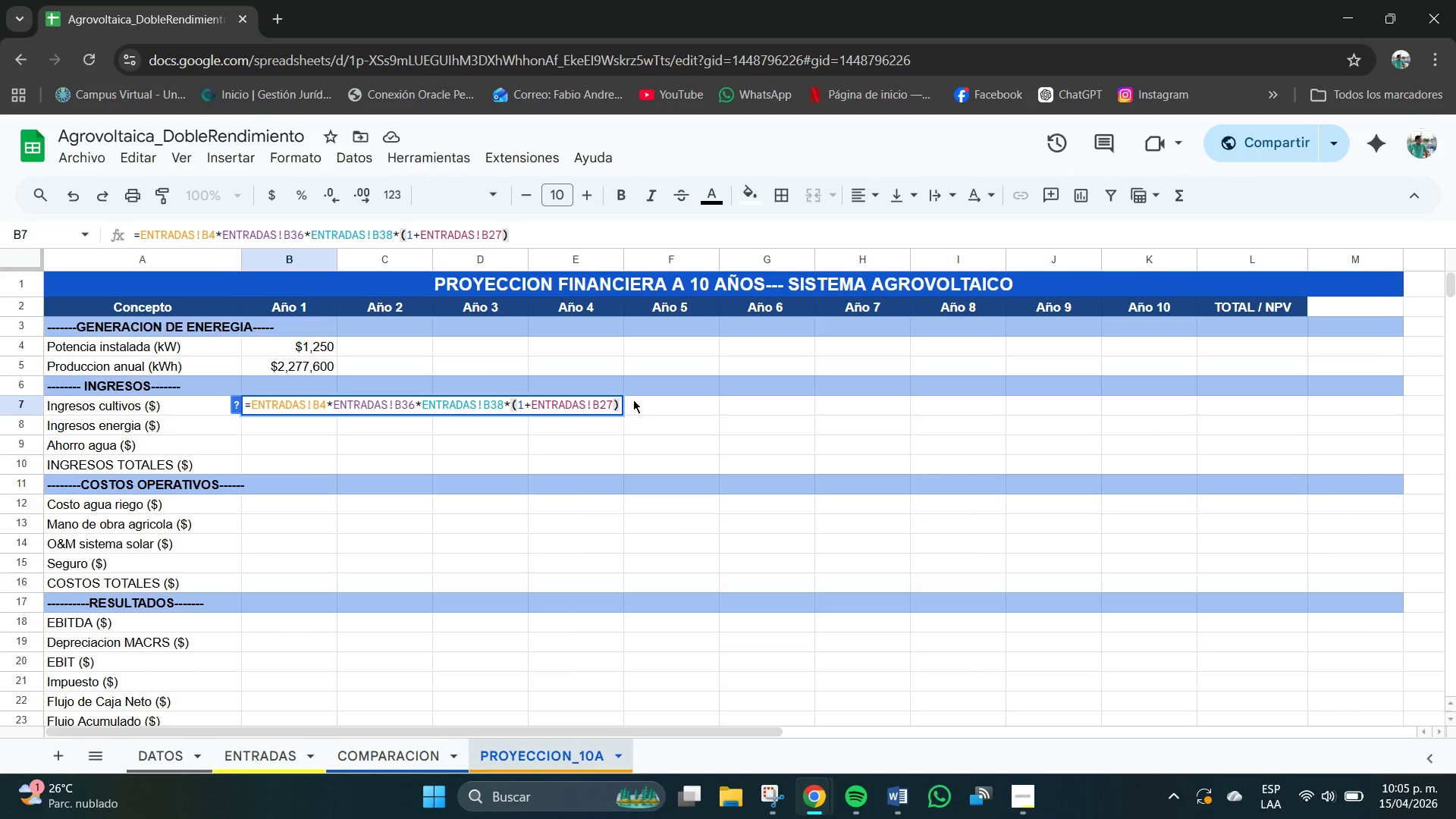 
key(0)
 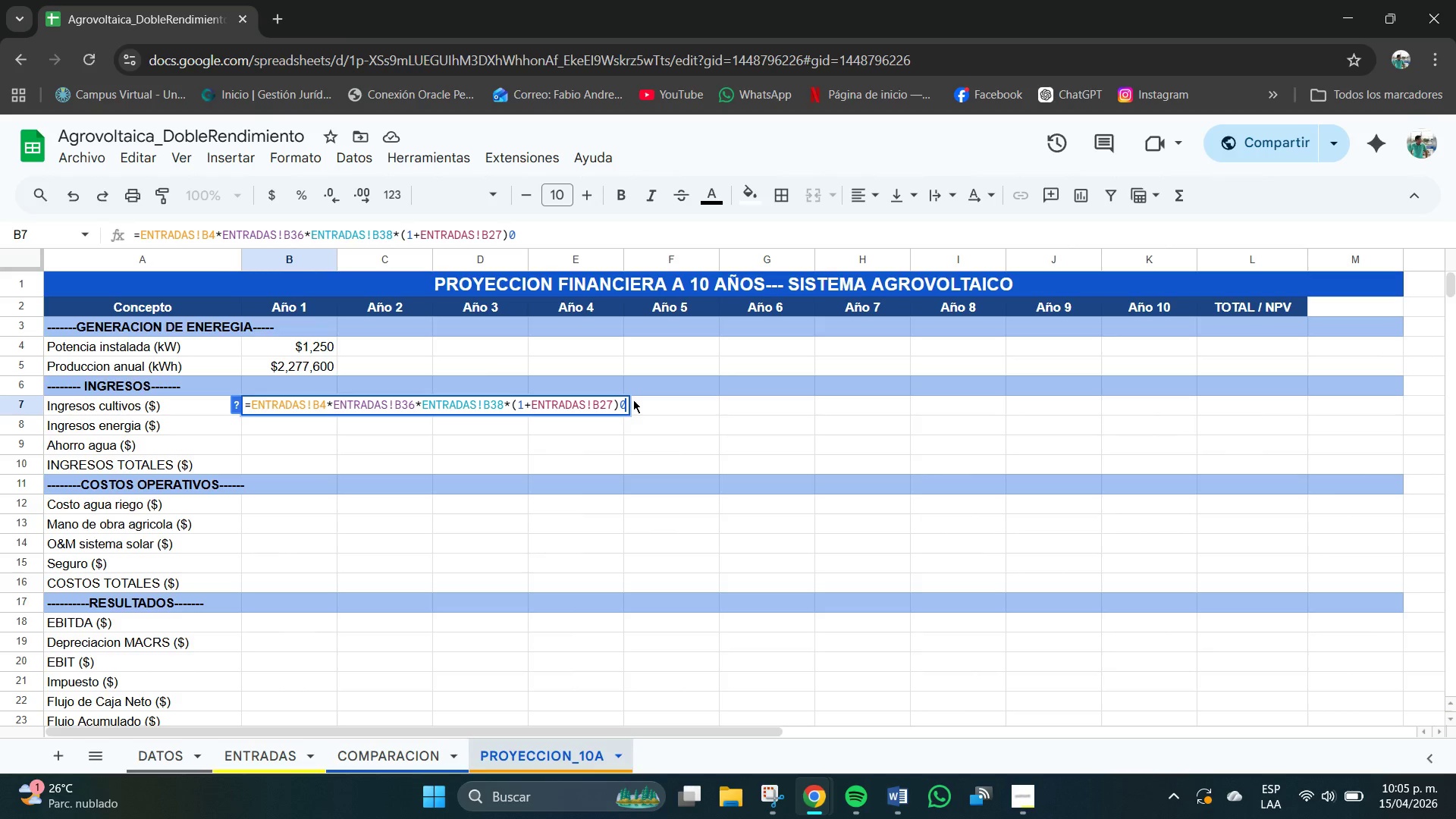 
key(Enter)
 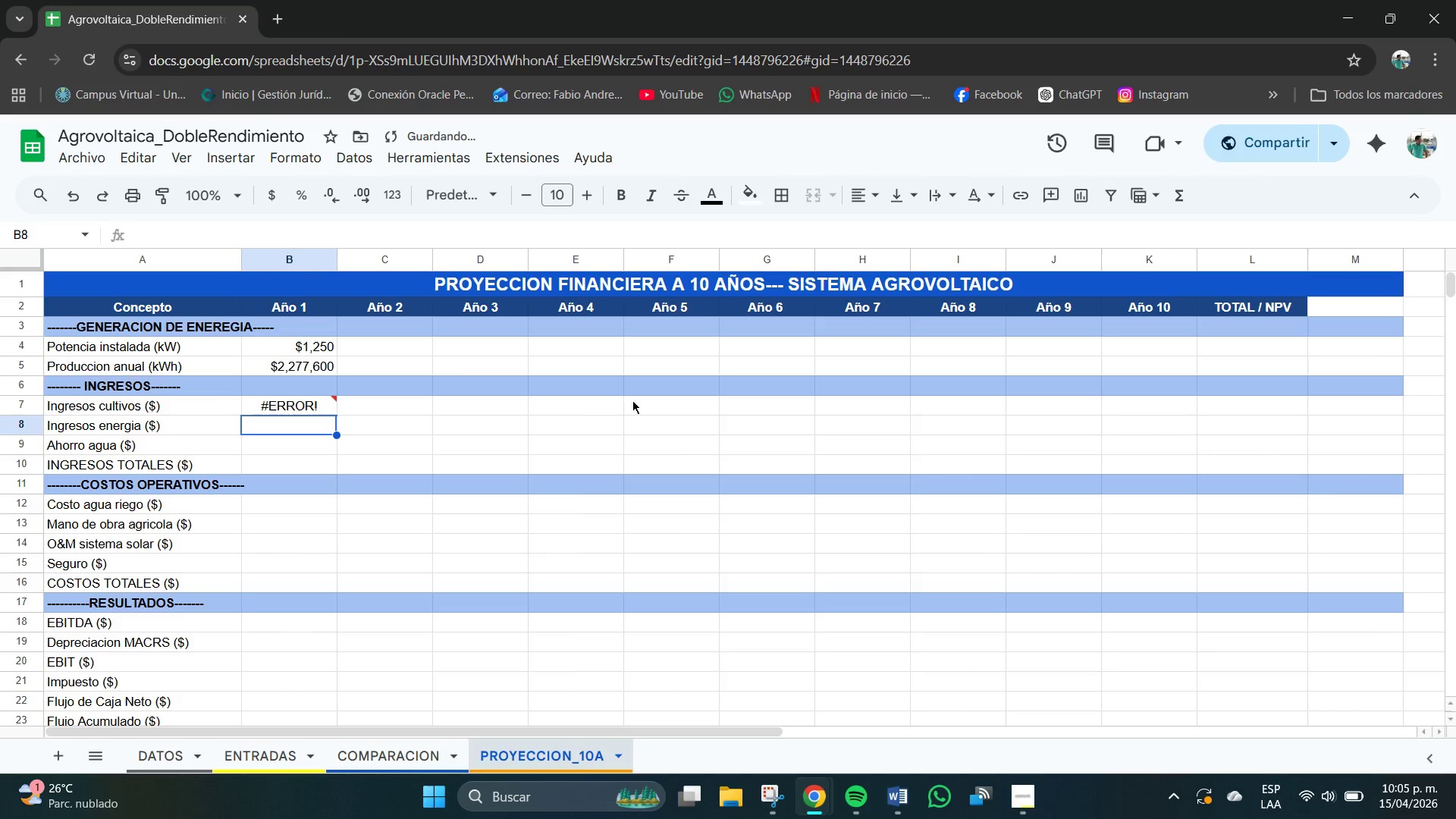 
mouse_move([326, 371])
 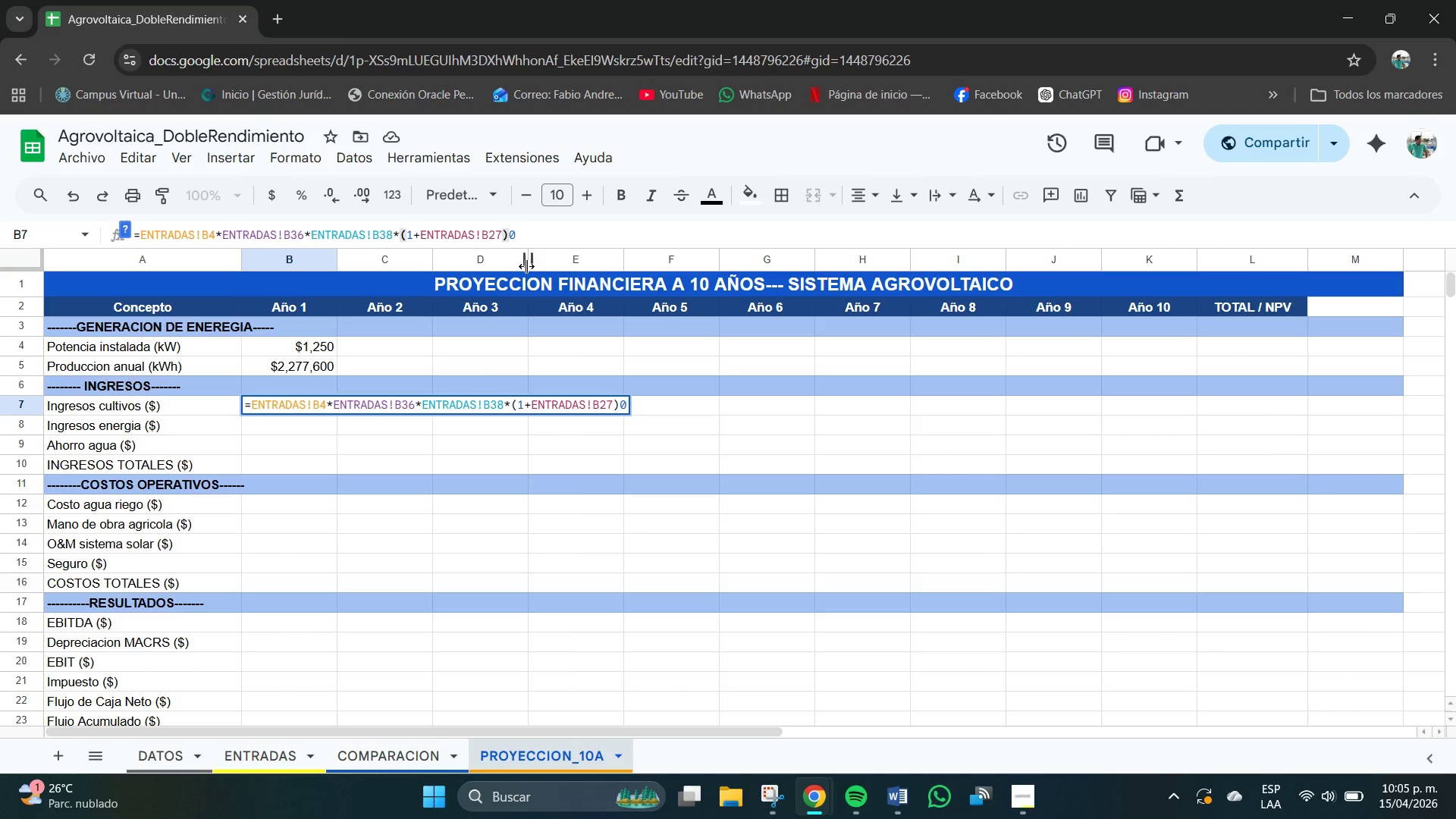 
double_click([532, 236])
 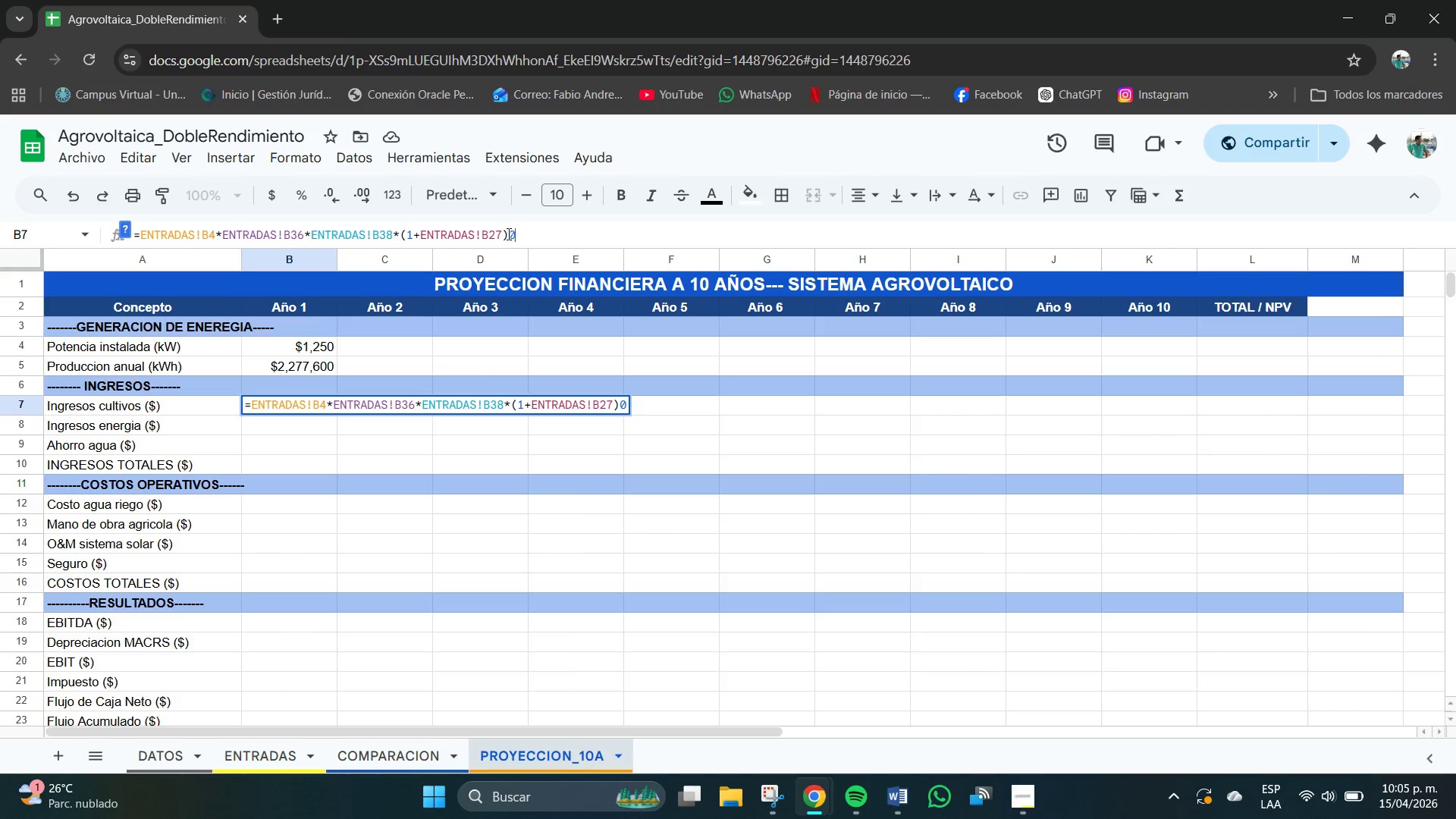 
left_click([507, 234])
 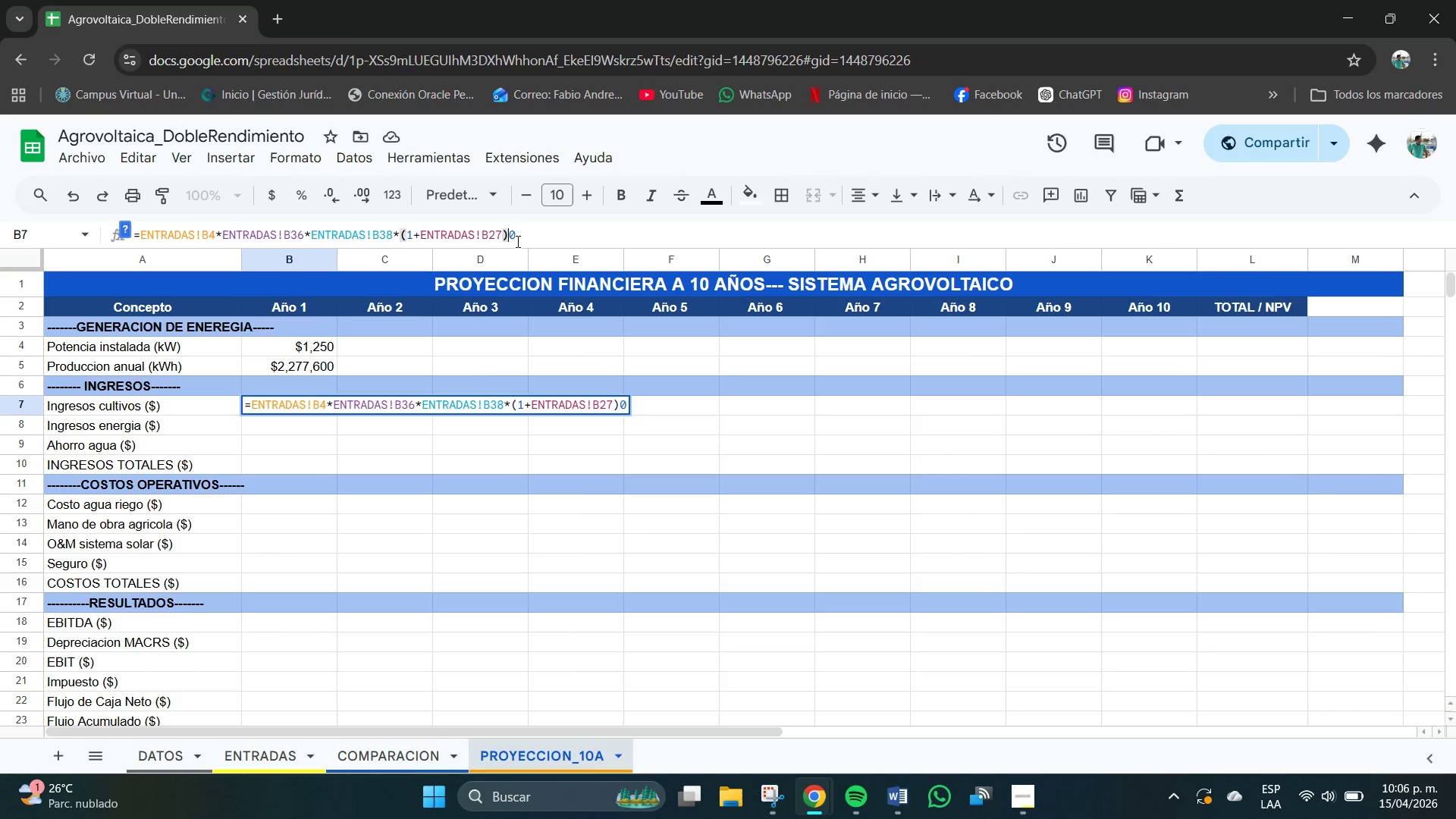 
wait(9.05)
 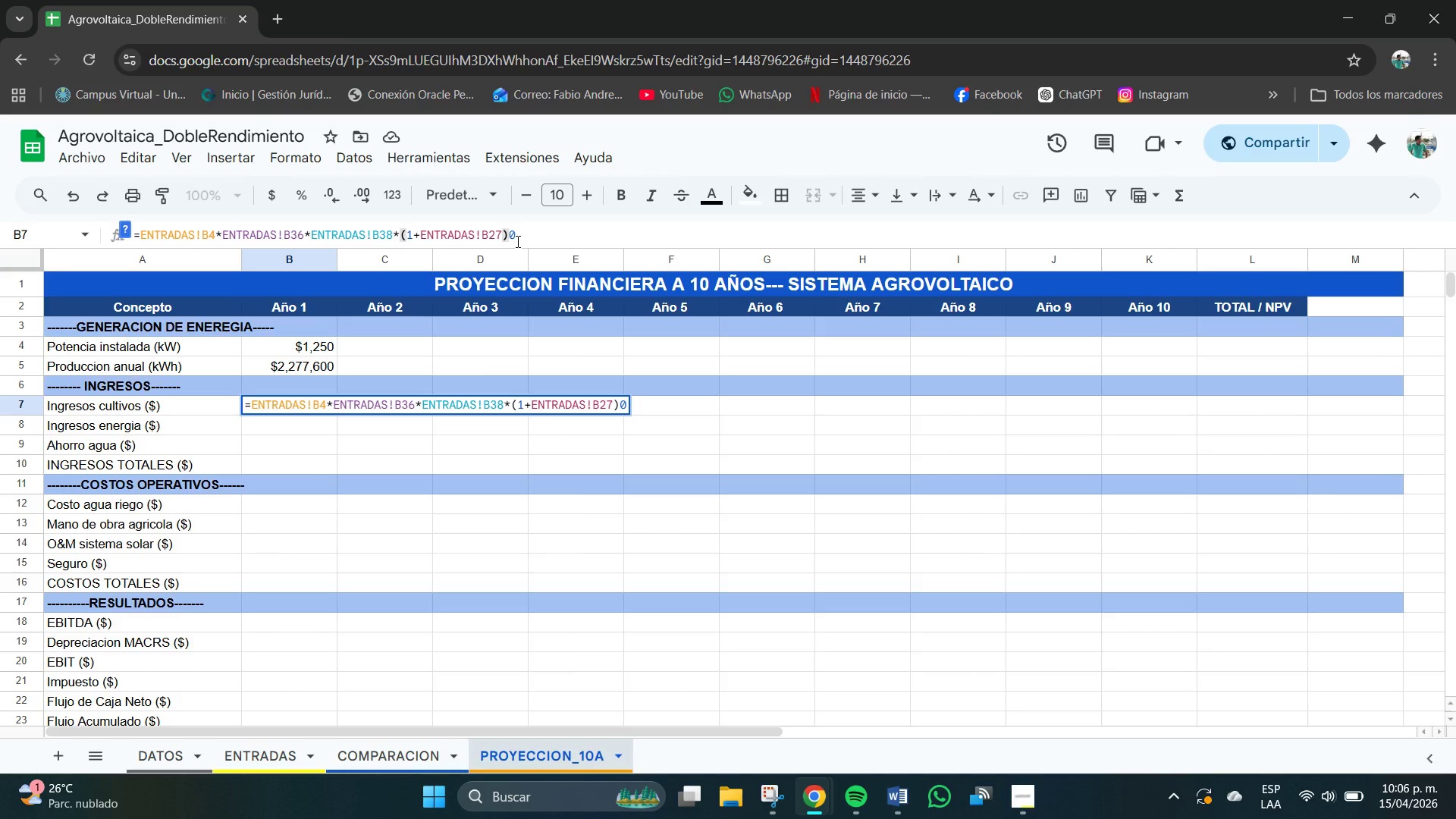 
key(Meta+V)
 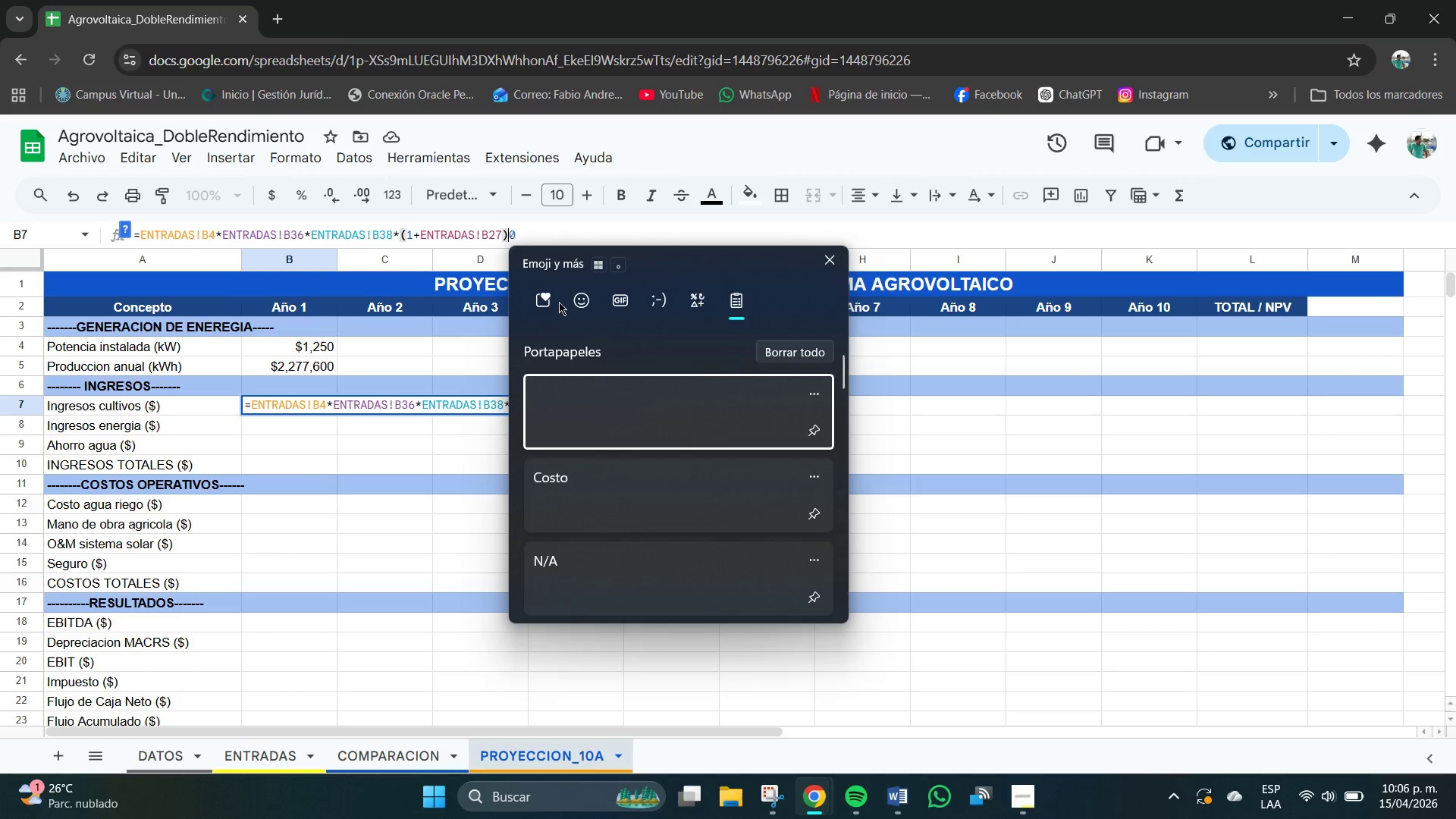 
scroll: coordinate [656, 502], scroll_direction: down, amount: 51.0
 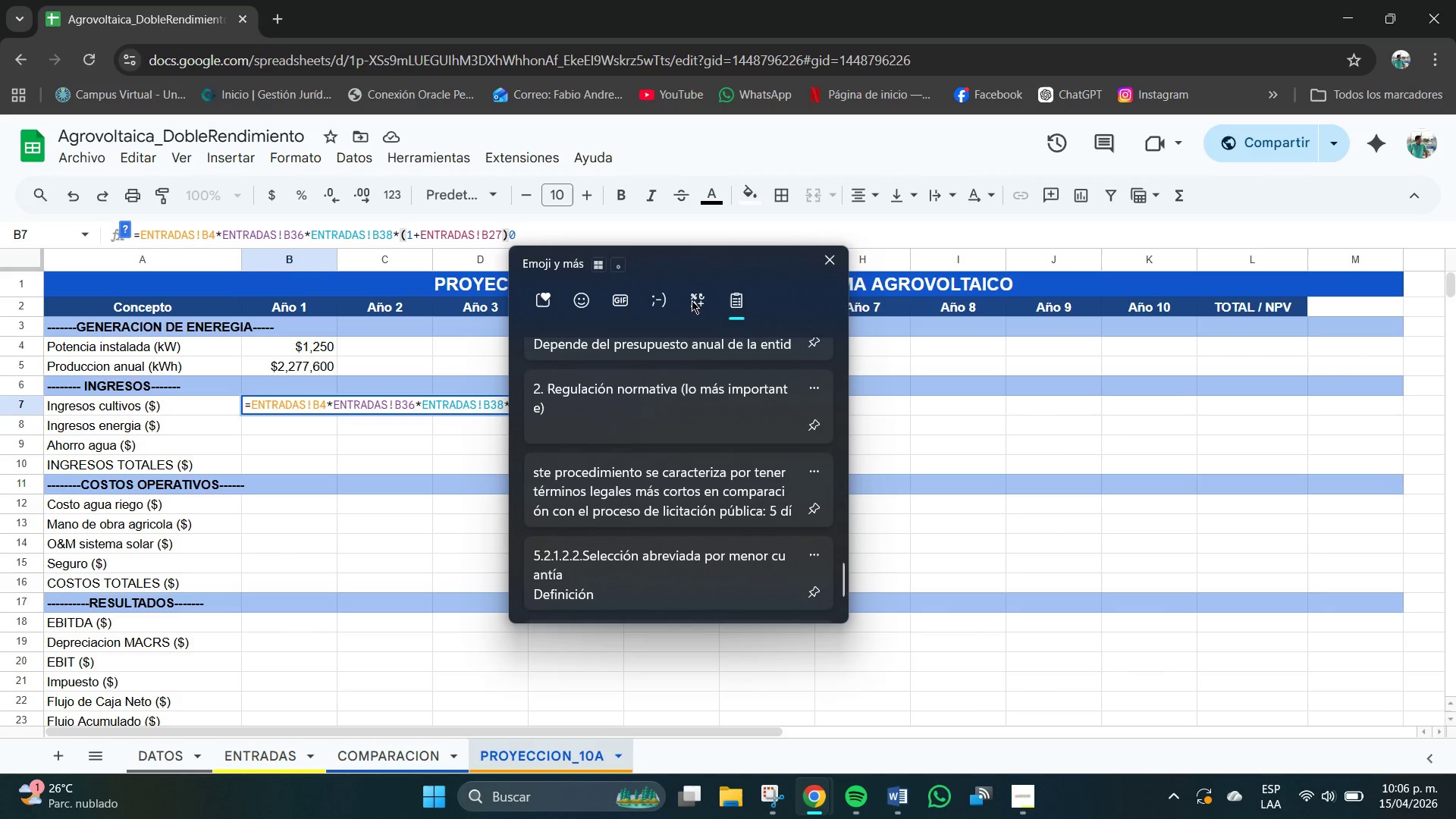 
left_click([665, 297])
 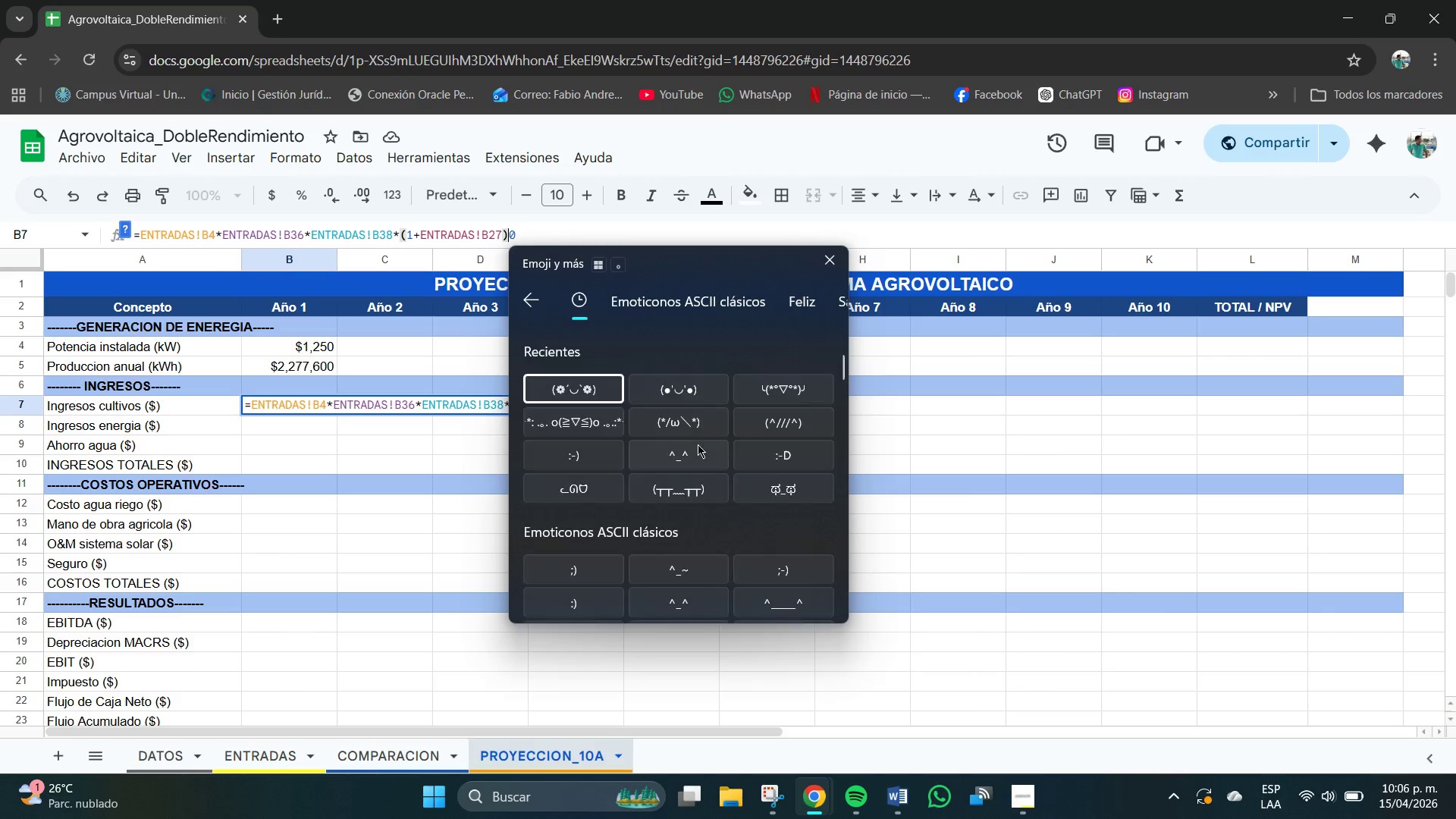 
scroll: coordinate [704, 479], scroll_direction: down, amount: 10.0
 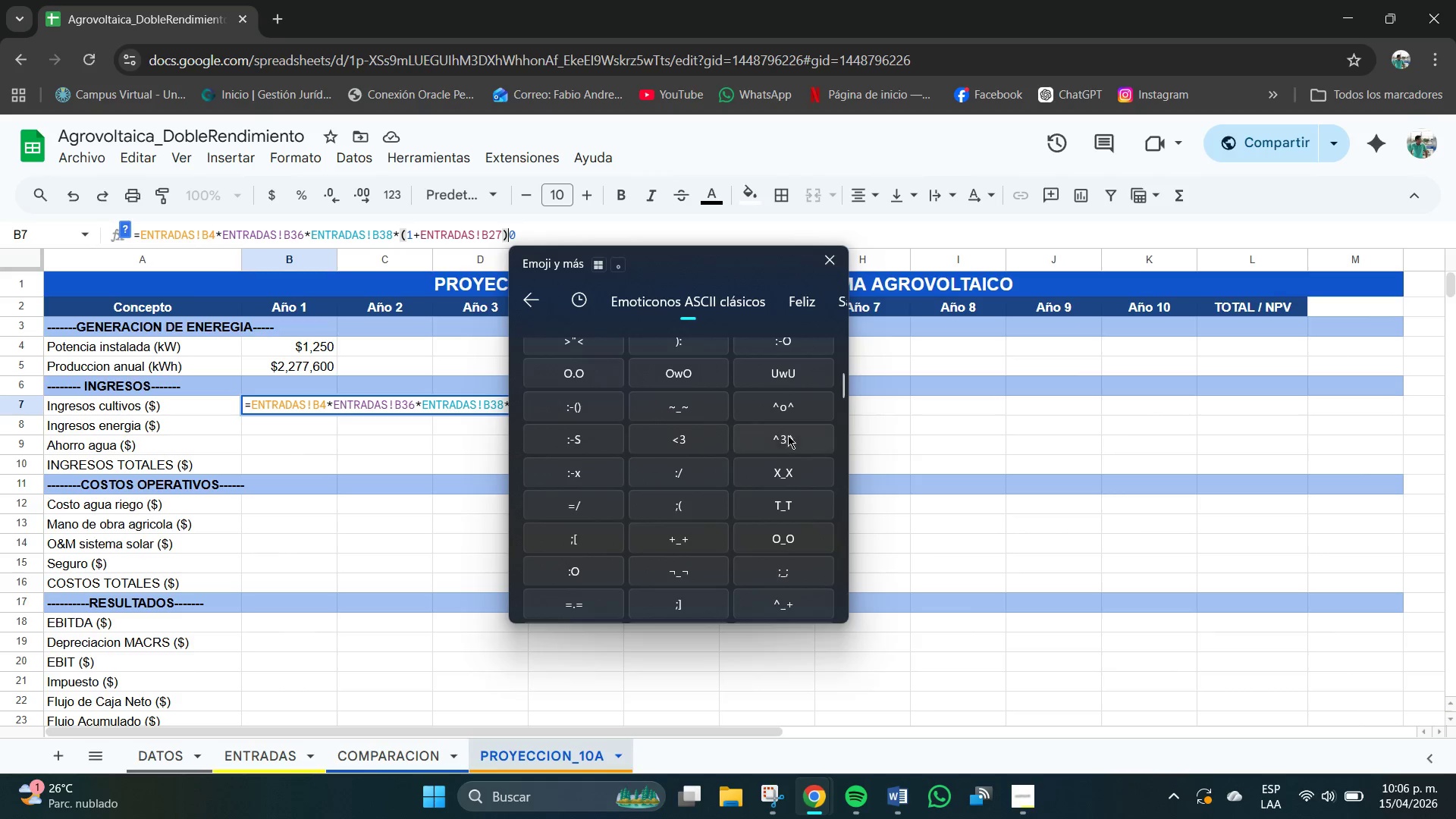 
left_click([789, 435])
 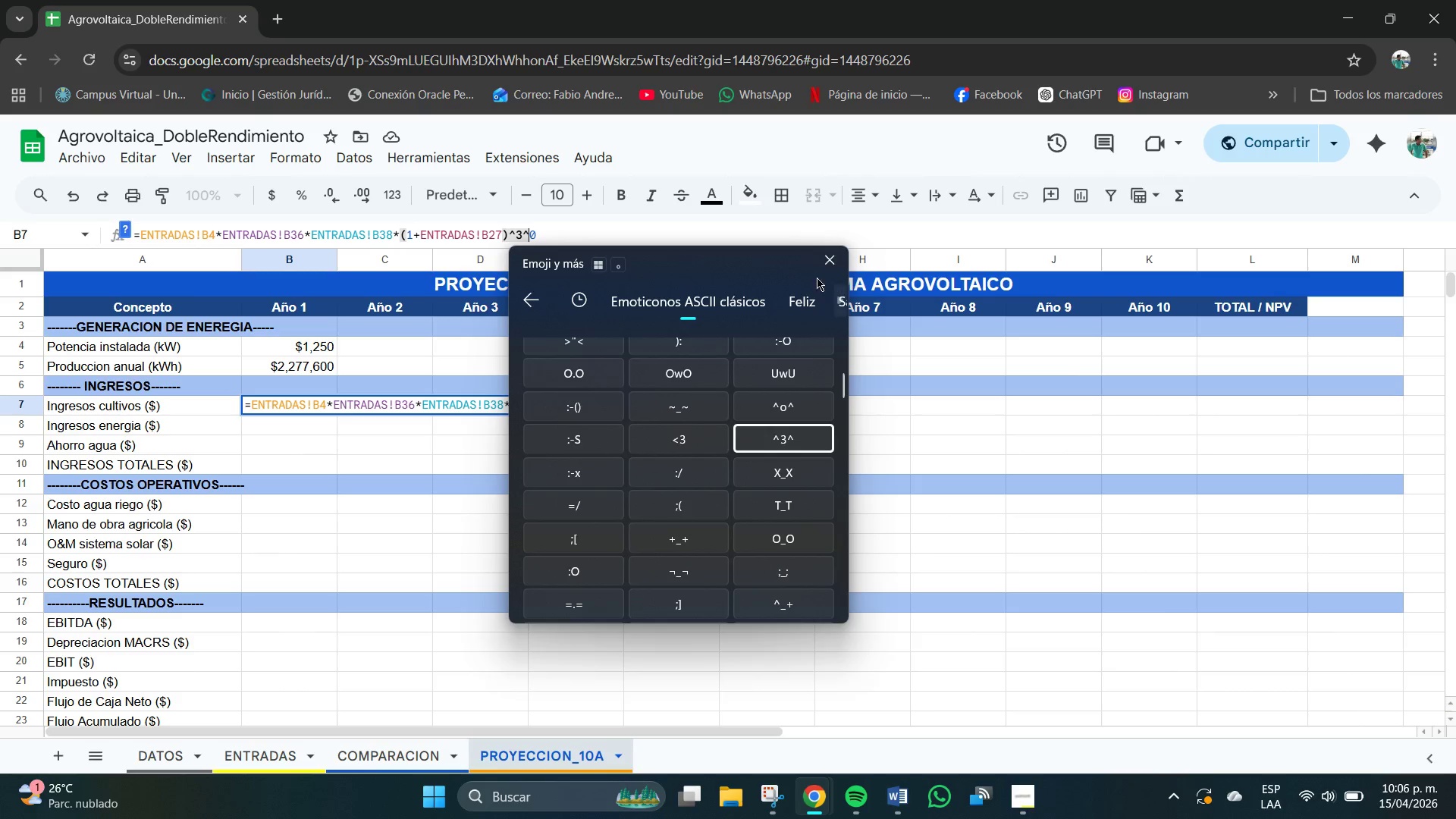 
left_click([827, 261])
 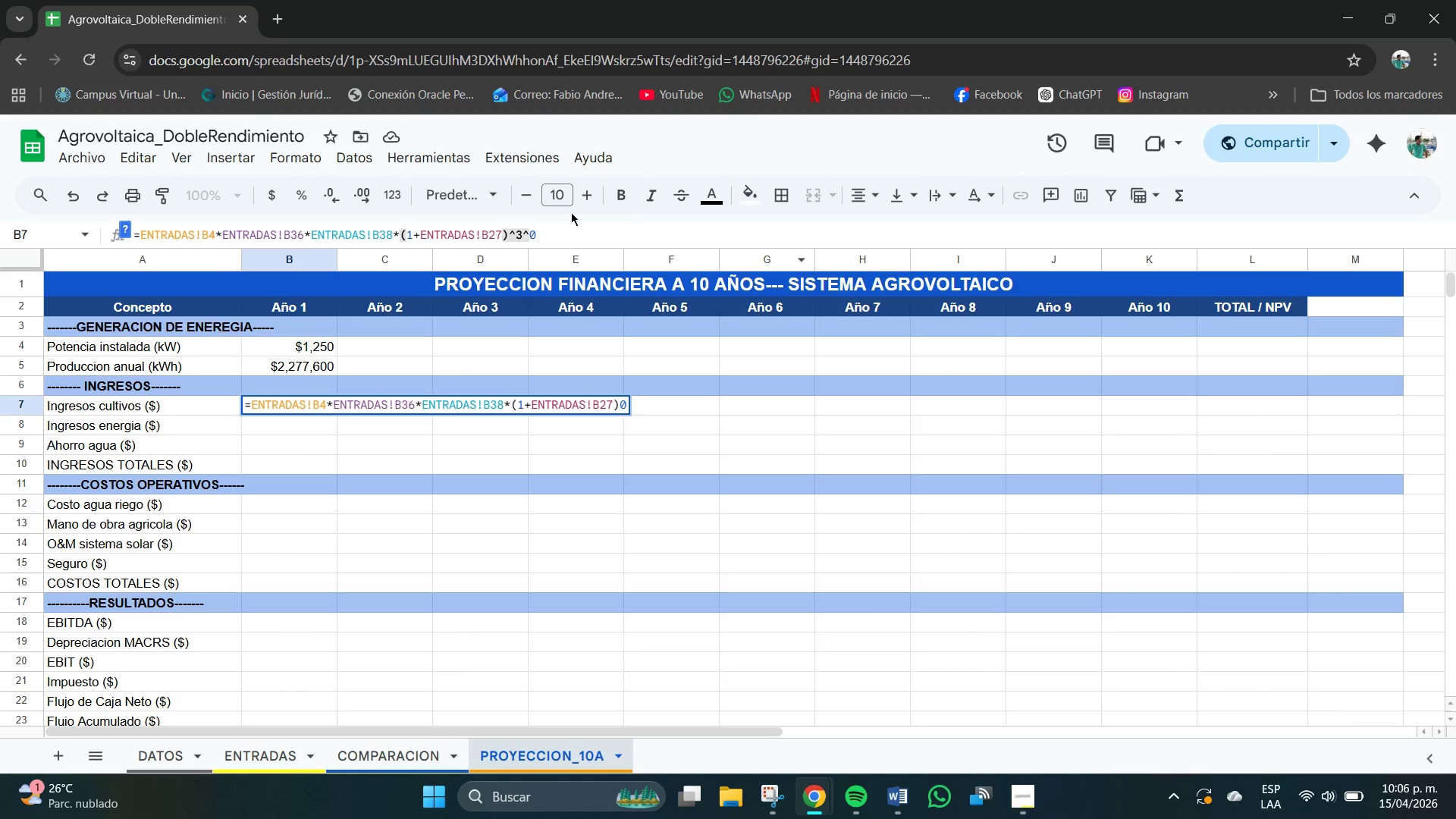 
mouse_move([529, 254])
 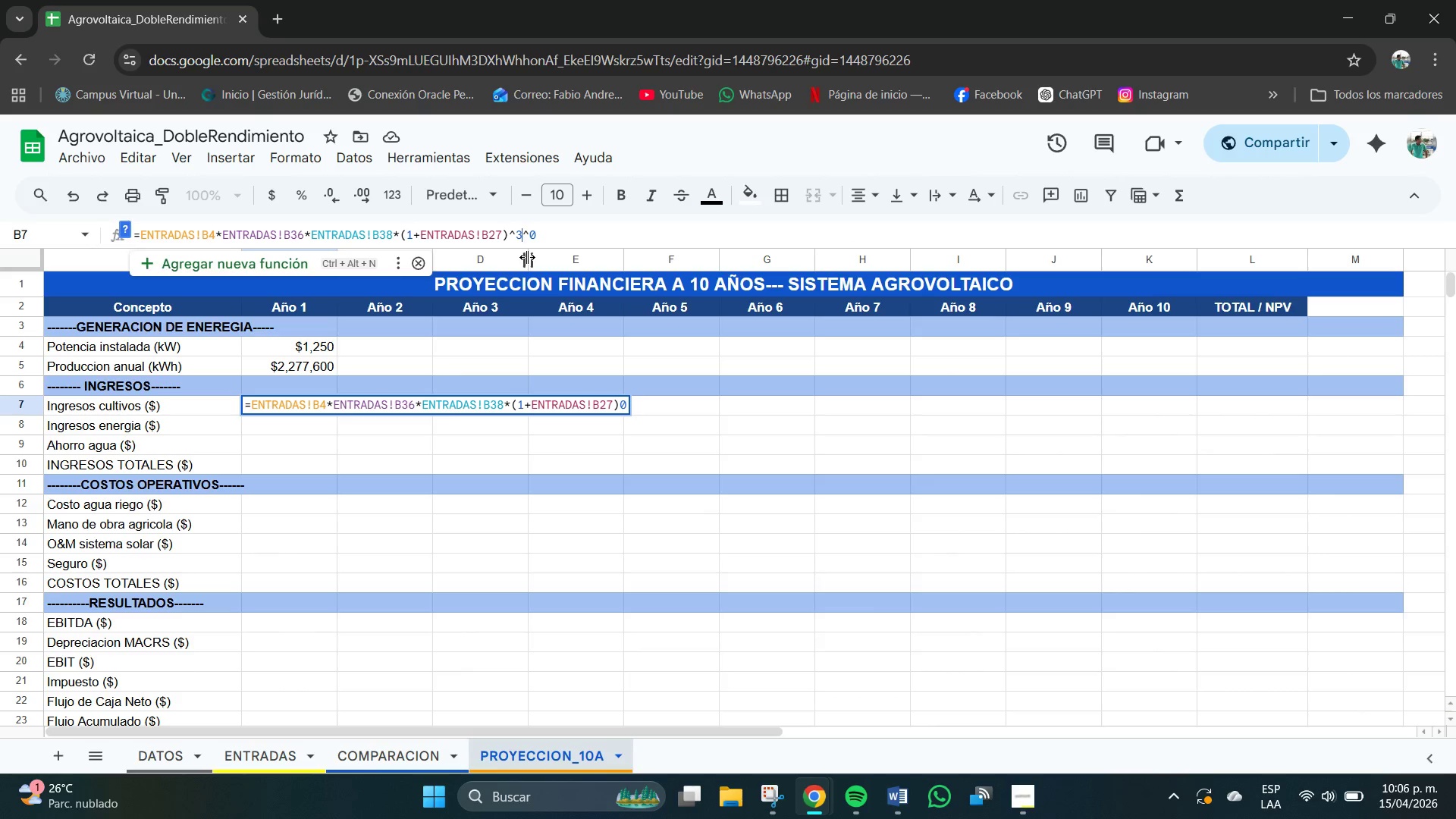 
key(Backspace)
 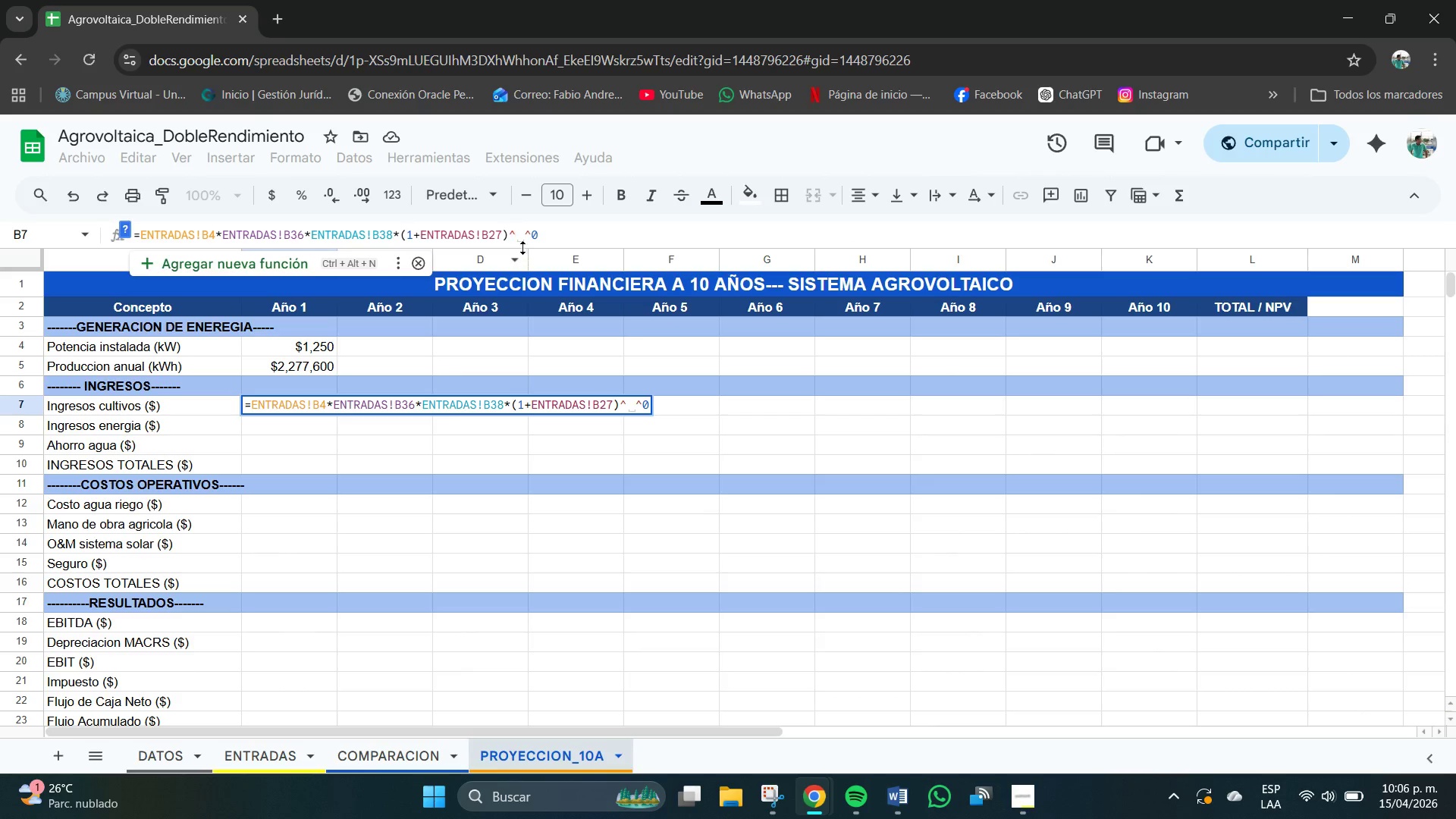 
key(Backspace)
 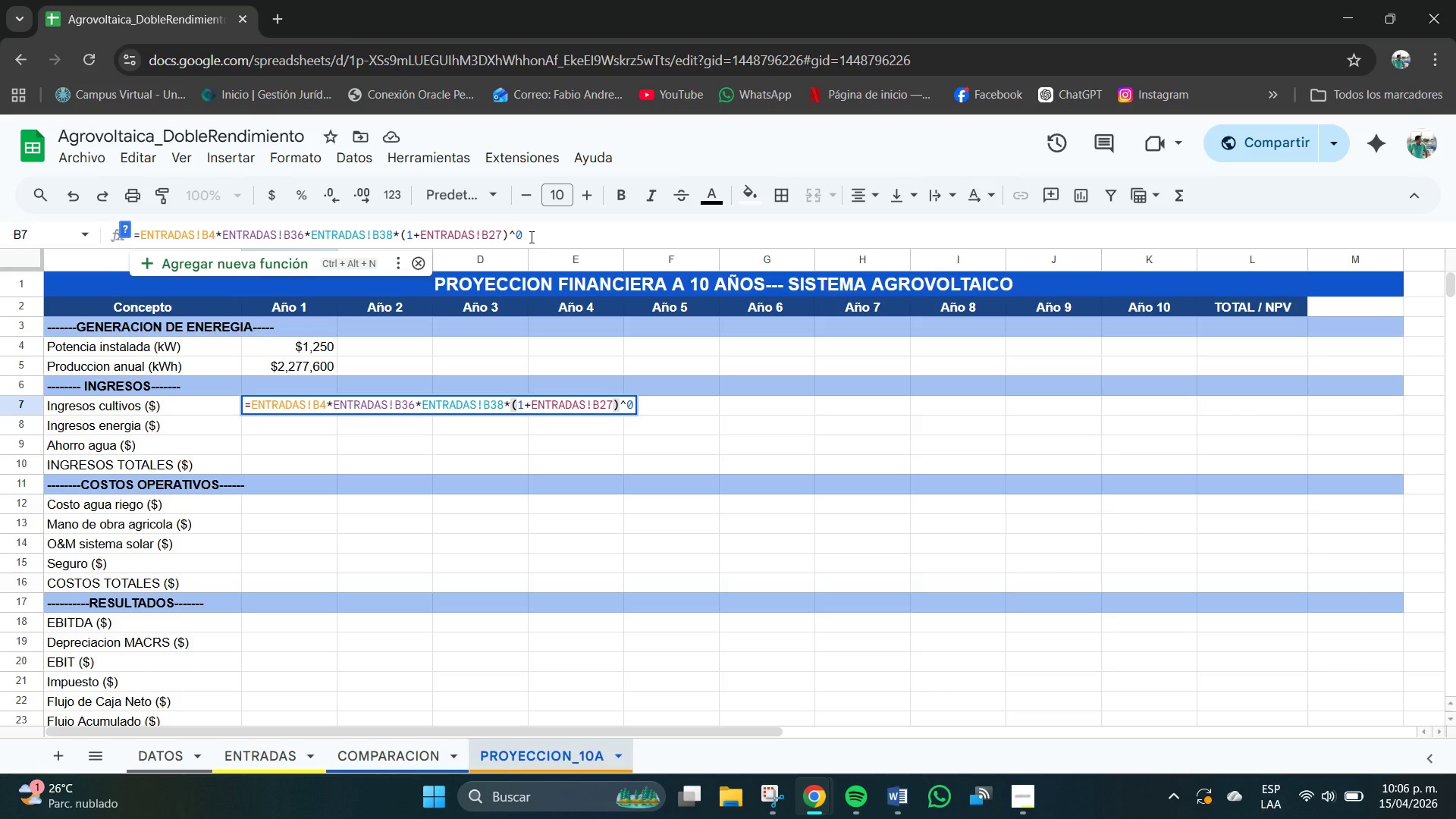 
left_click([313, 410])
 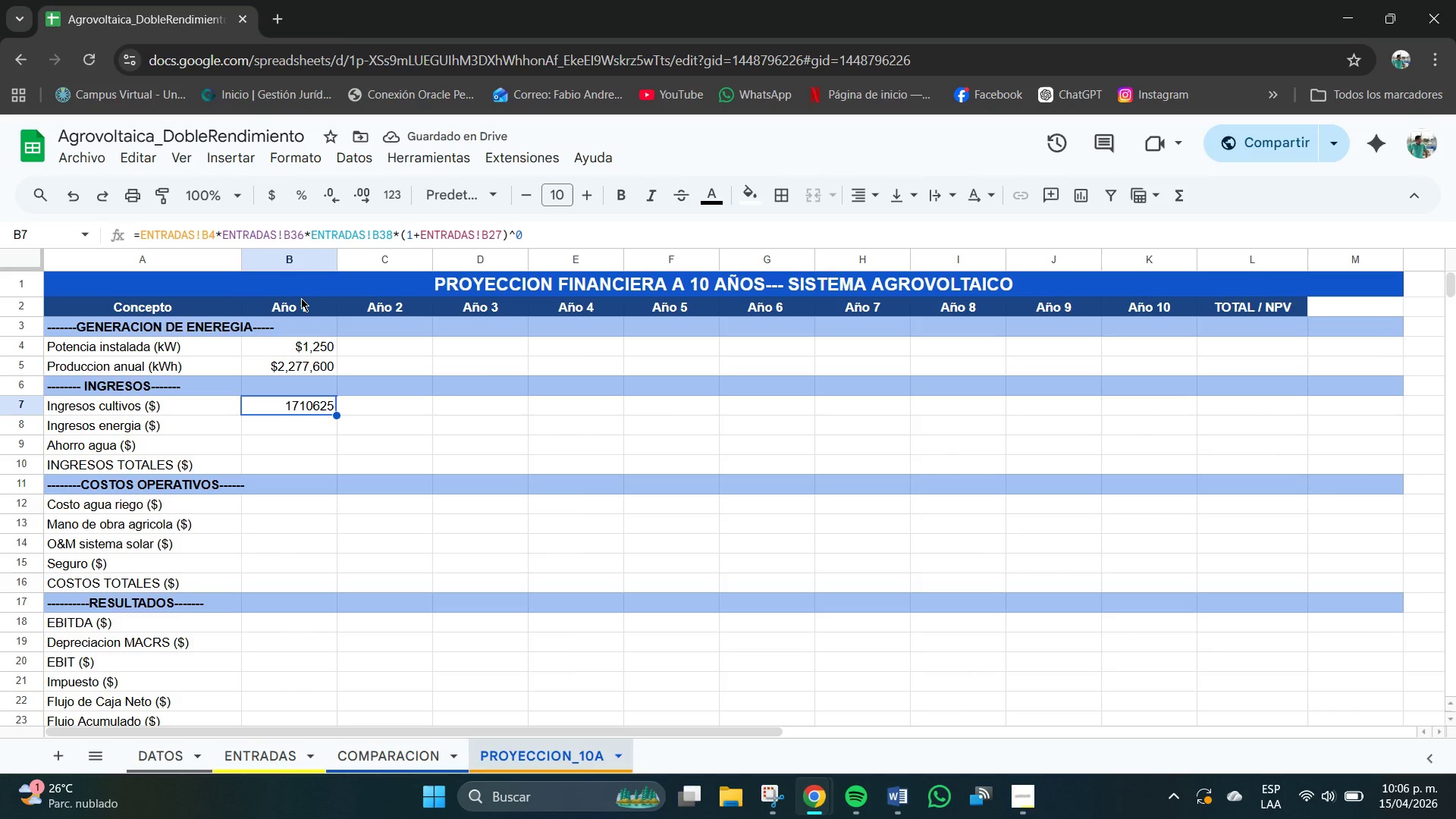 
wait(5.36)
 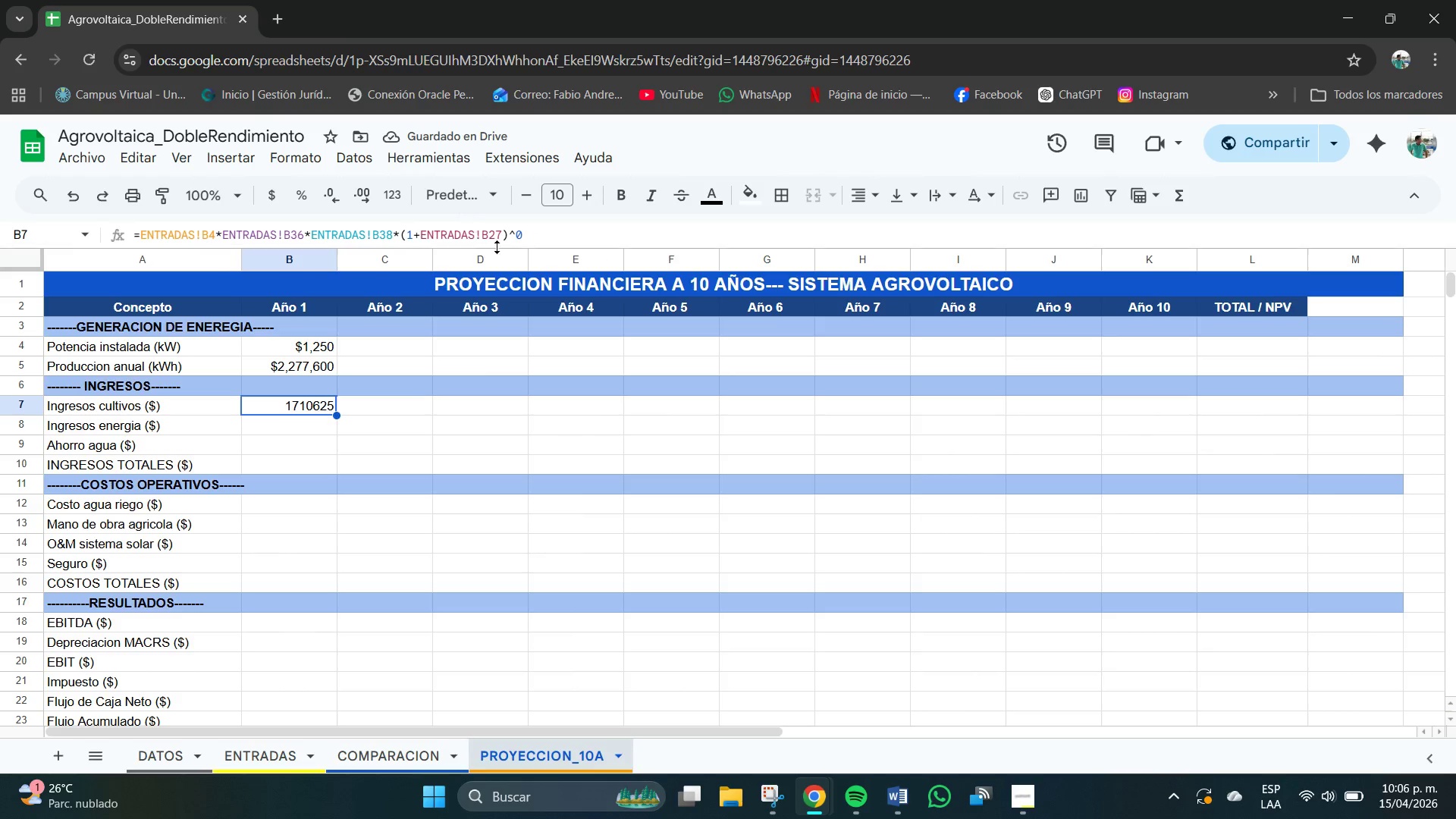 
left_click([265, 195])
 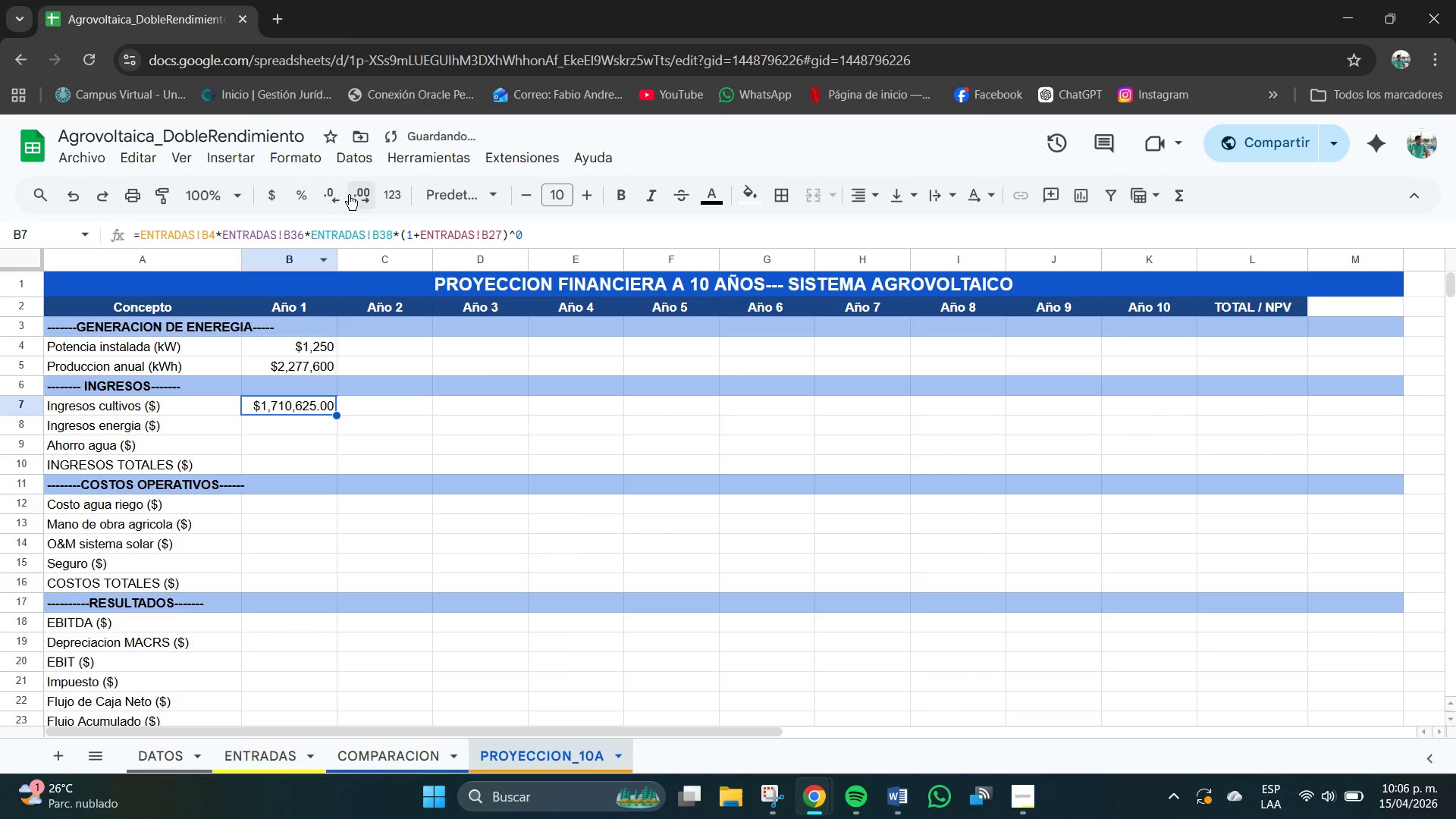 
double_click([335, 191])
 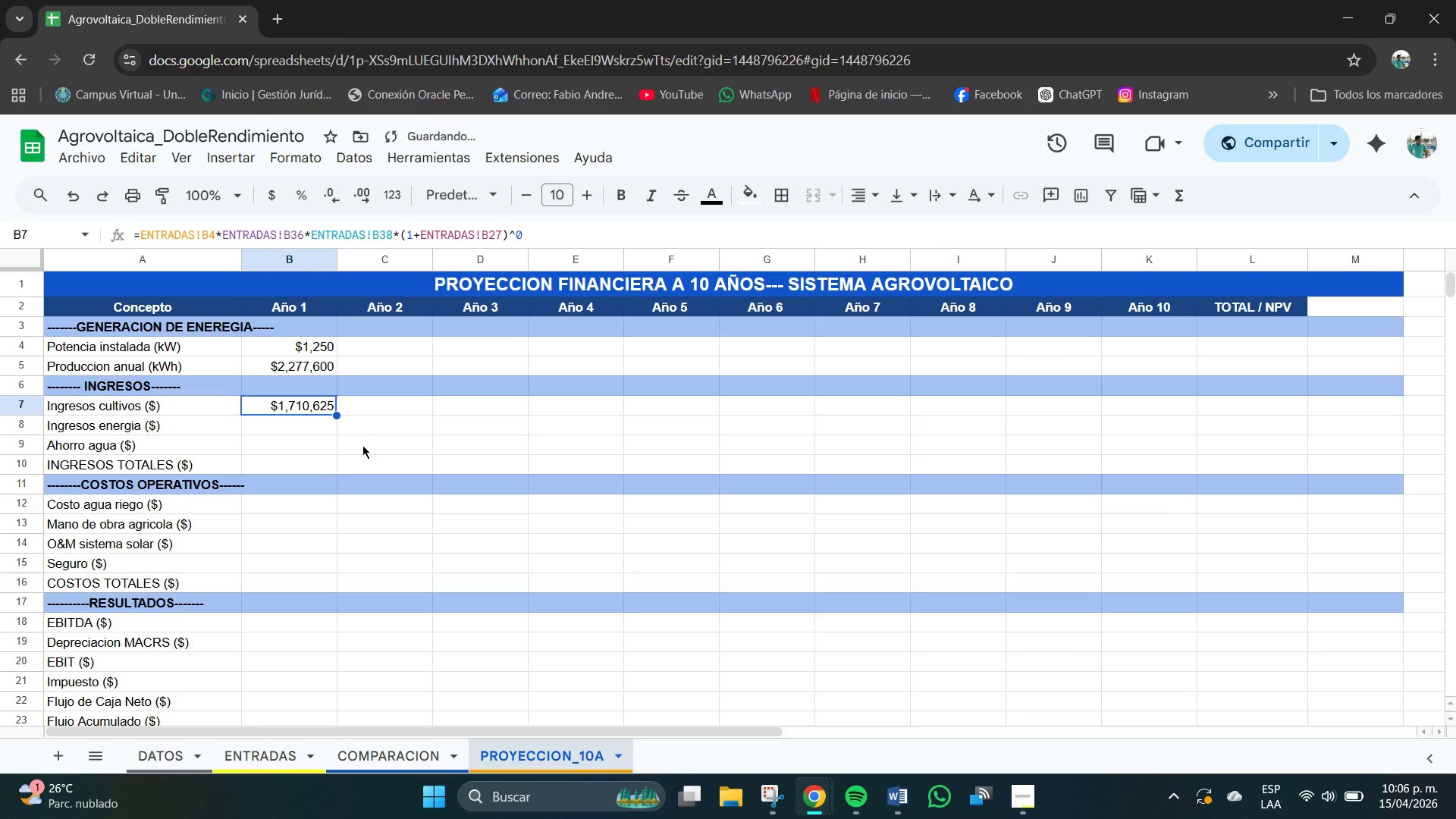 
left_click([306, 430])
 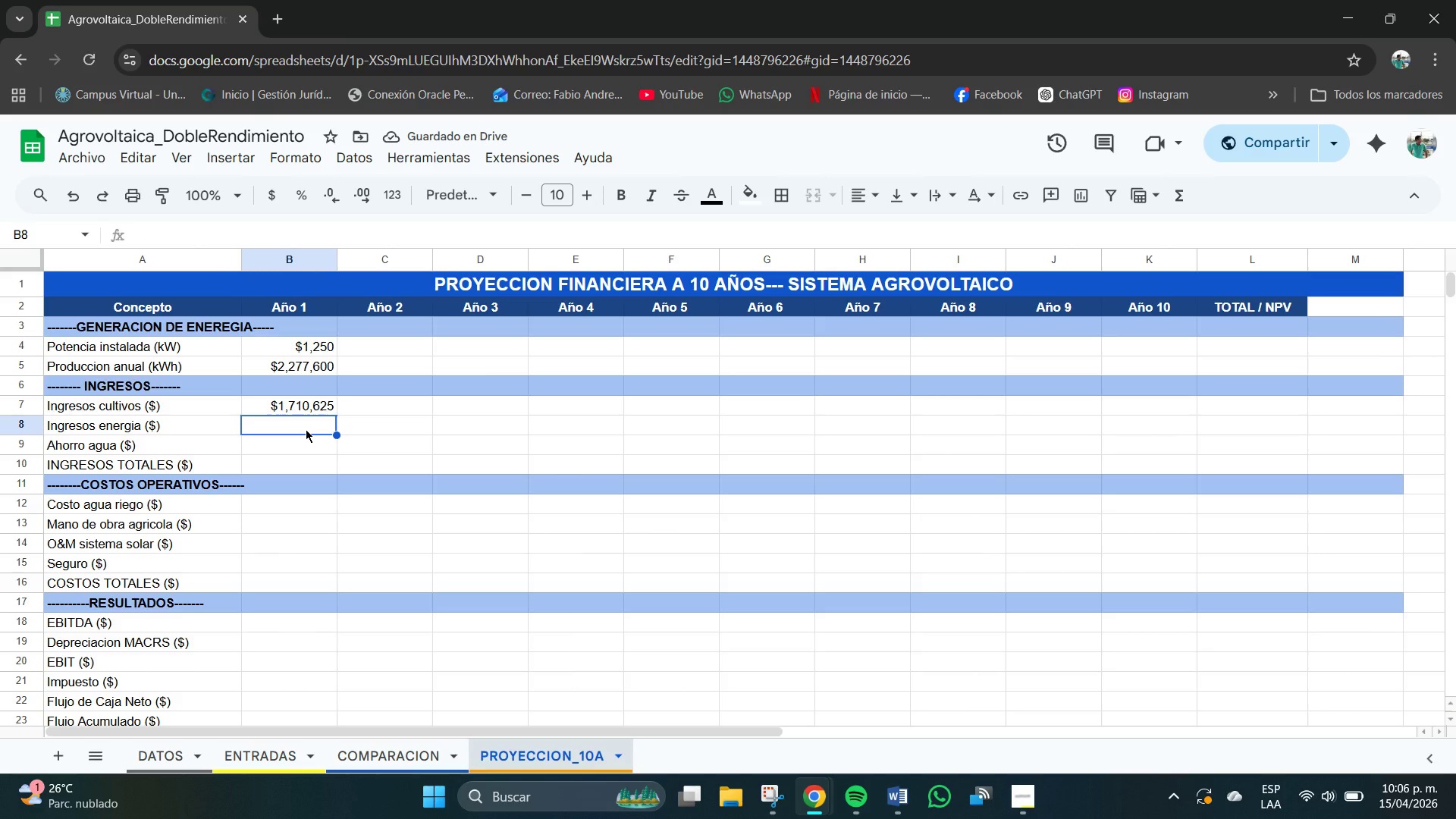 
type()84+*entr)
key(Backspace)
key(Backspace)
key(Backspace)
key(Backspace)
type(ENTRADAS)
 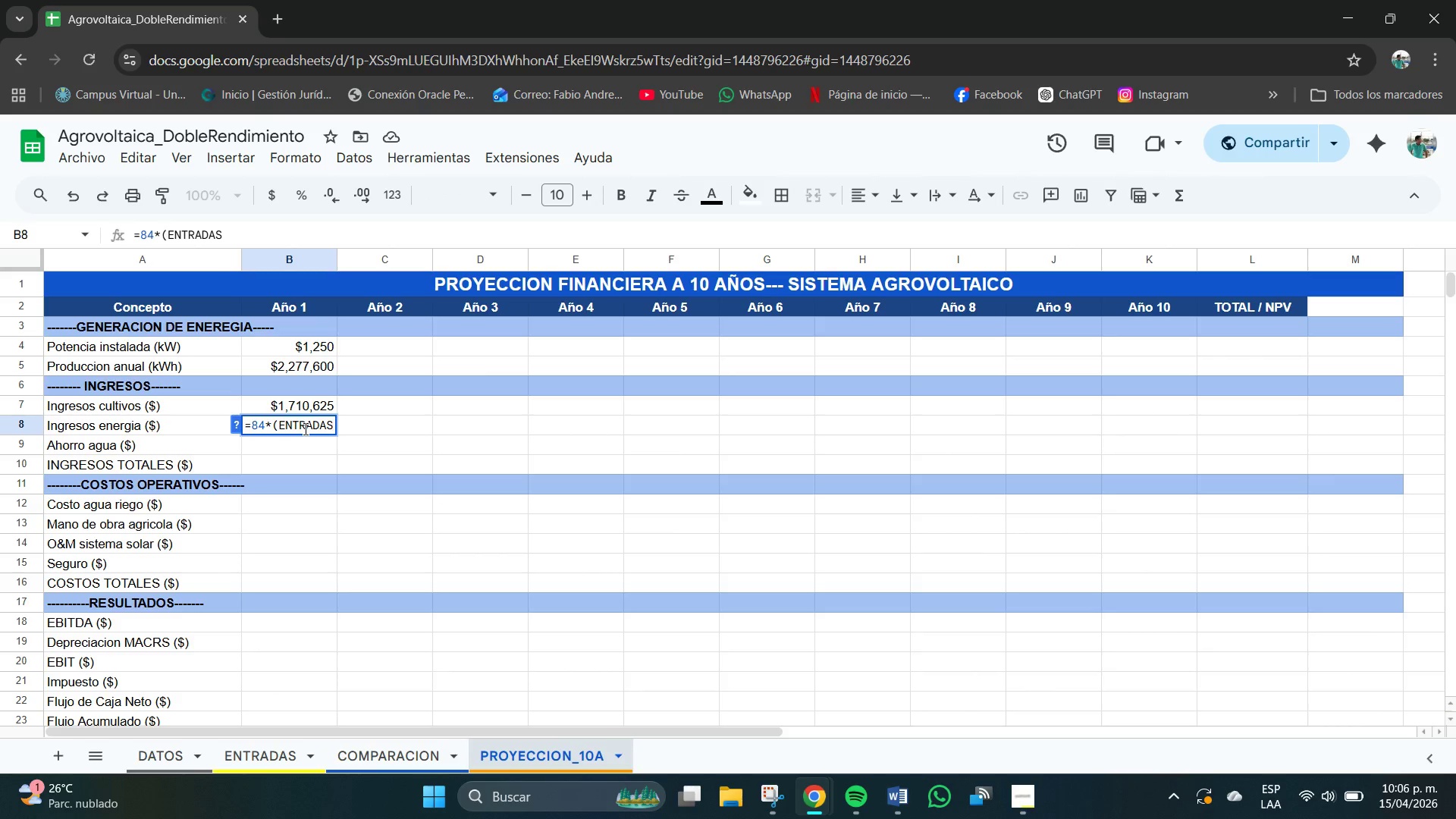 
type(!B16)
 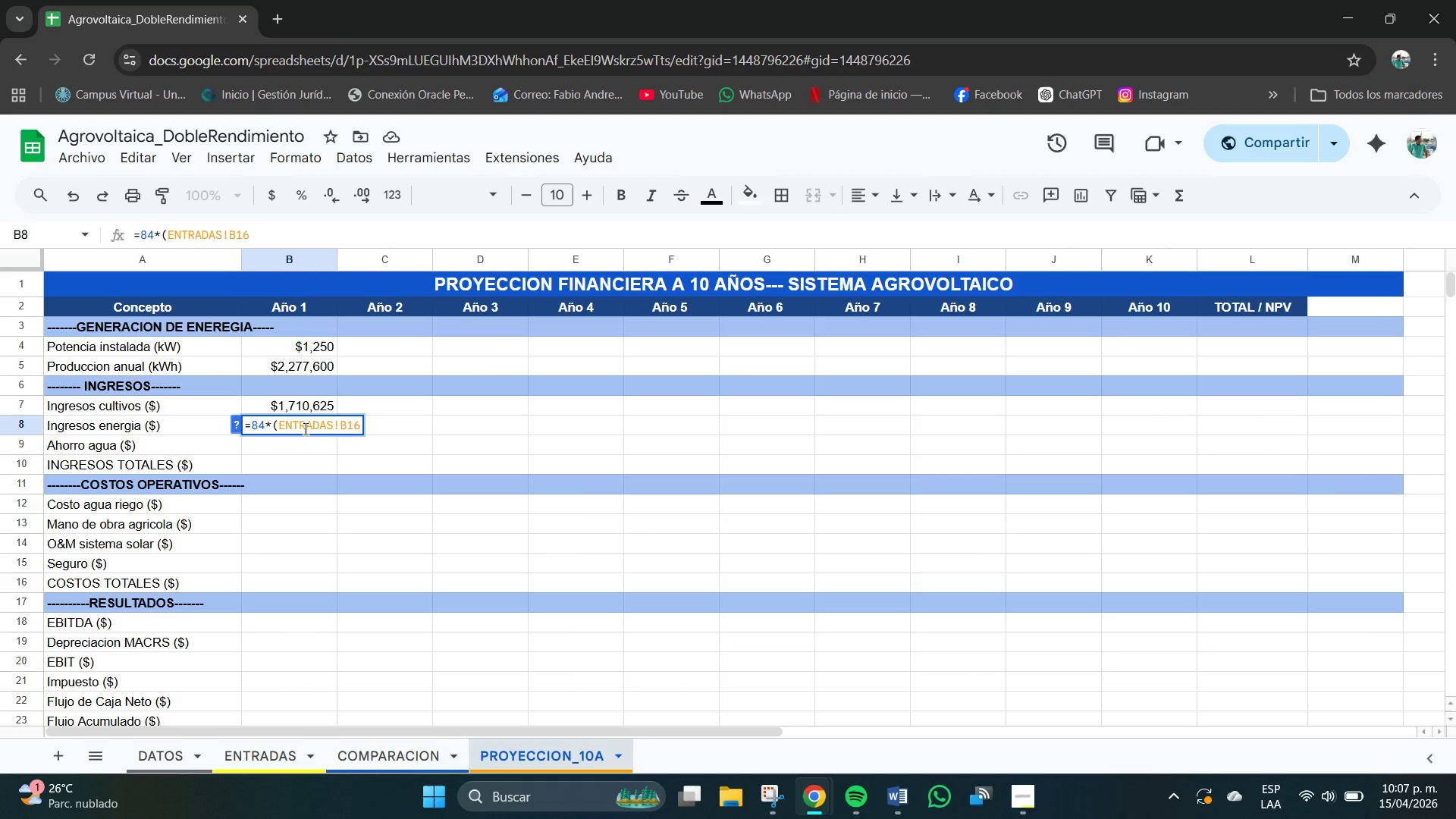 
type(+*1+ENYR)
key(Backspace)
key(Backspace)
type(TRADAS!B17()
 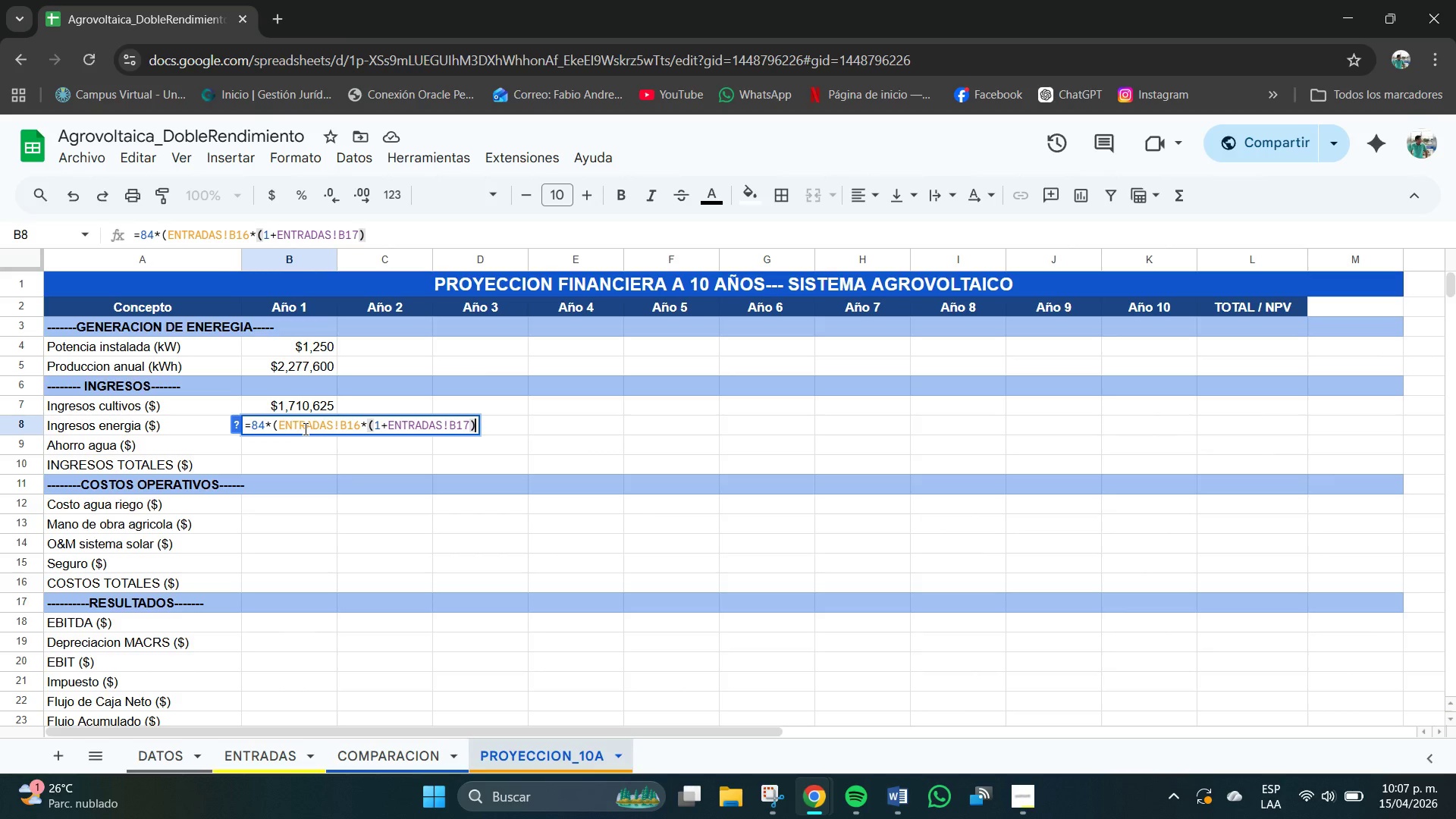 
key(Meta+V)